 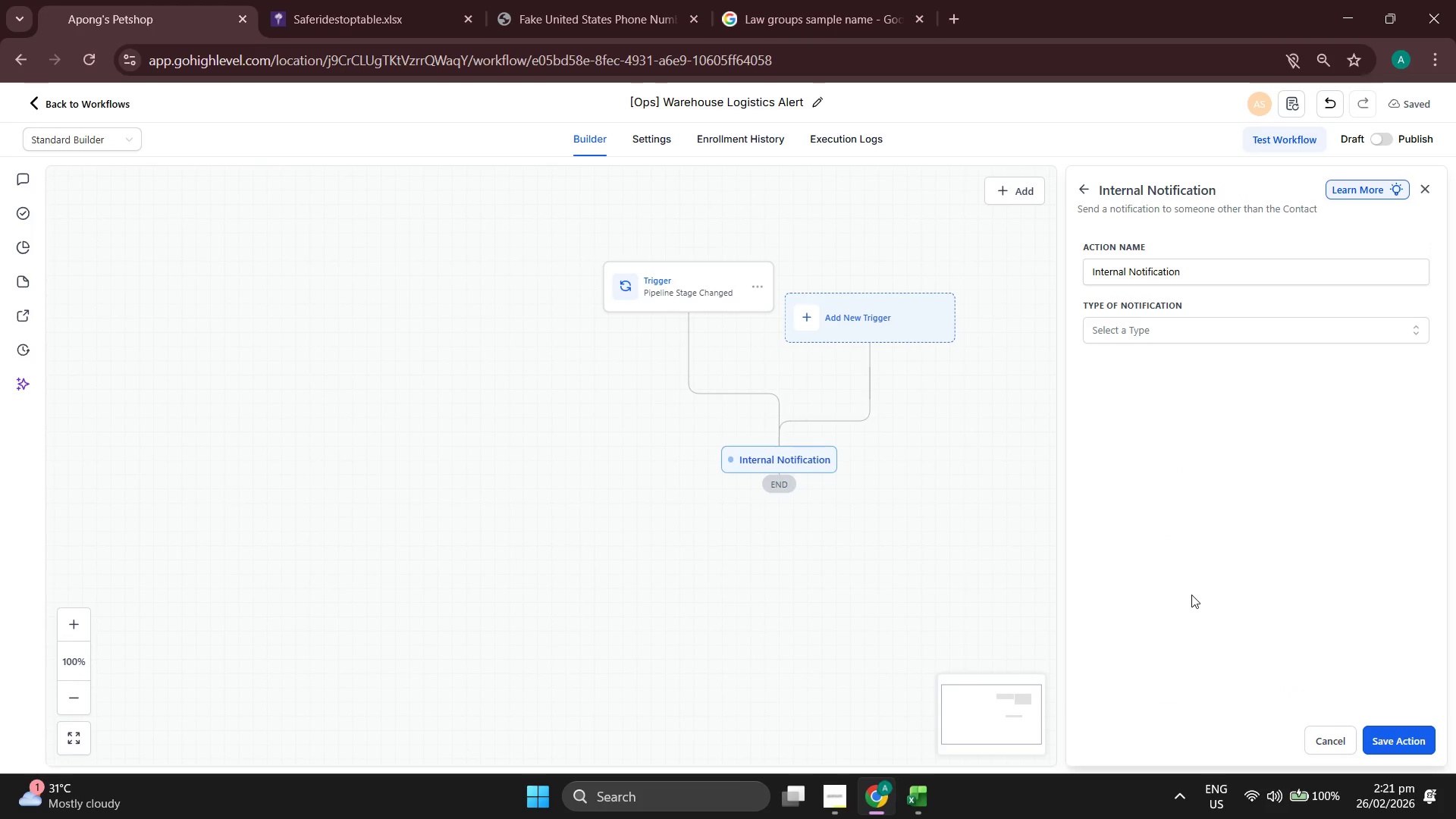 
left_click([1211, 335])
 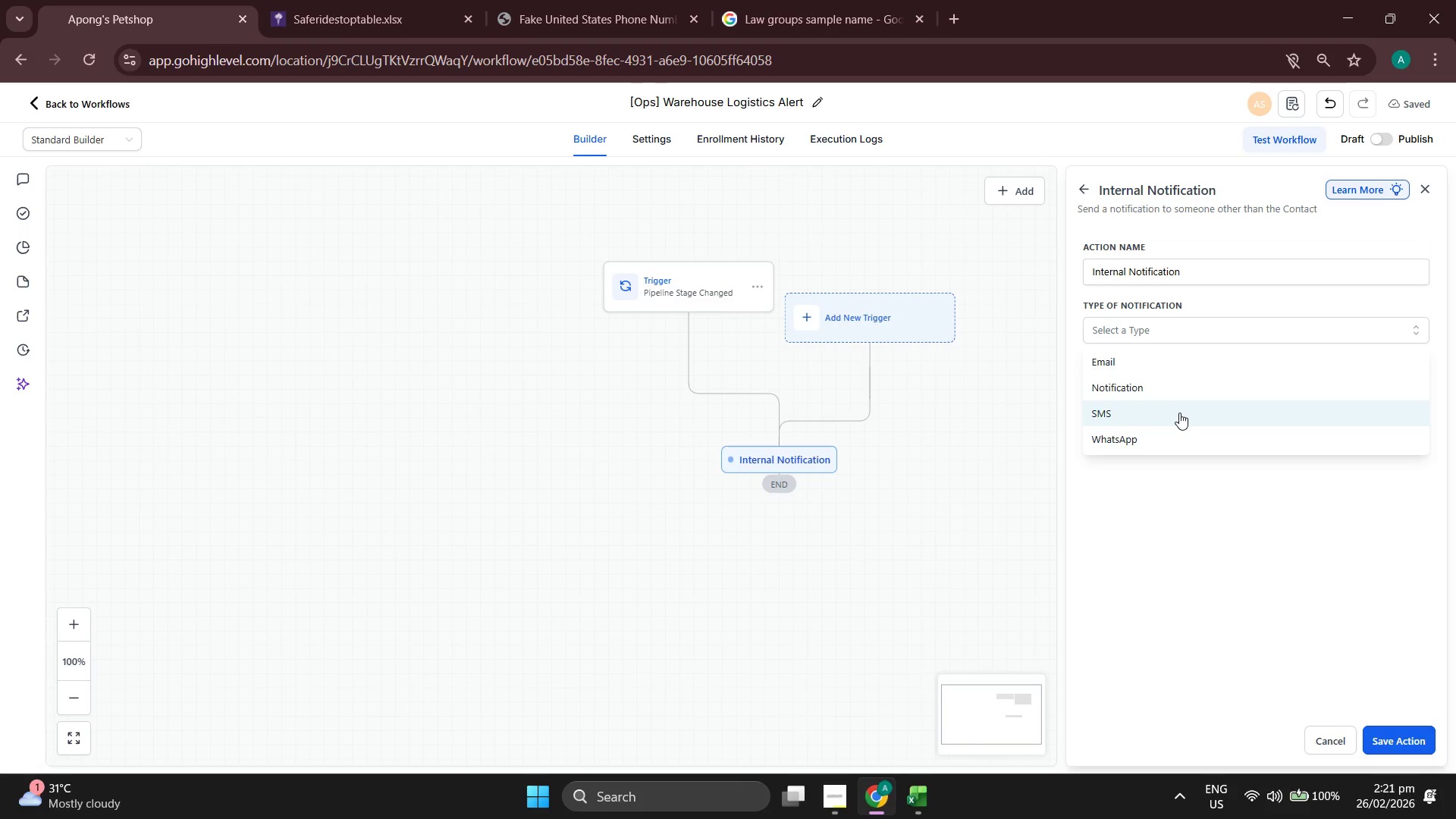 
wait(5.45)
 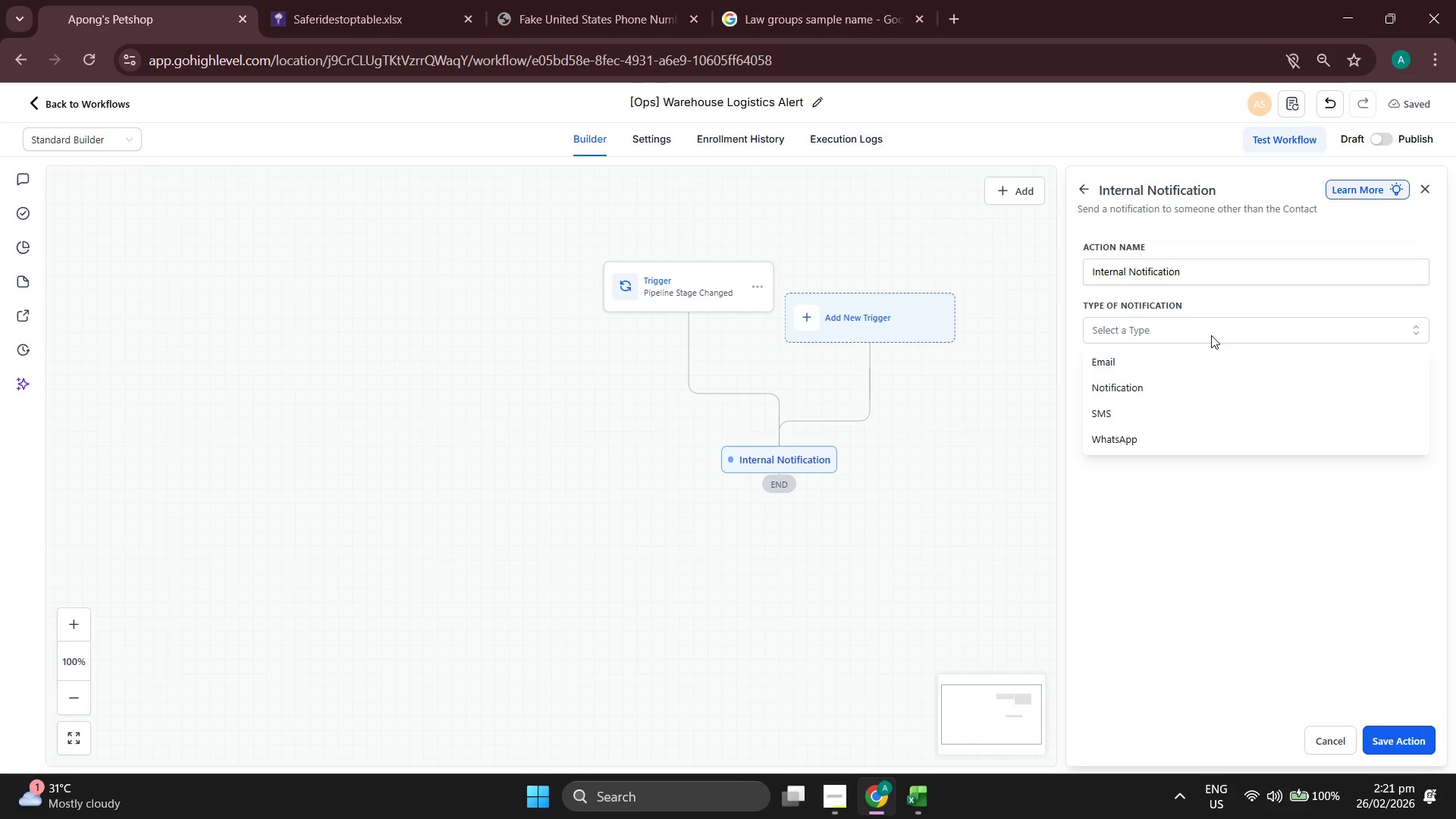 
left_click([1178, 413])
 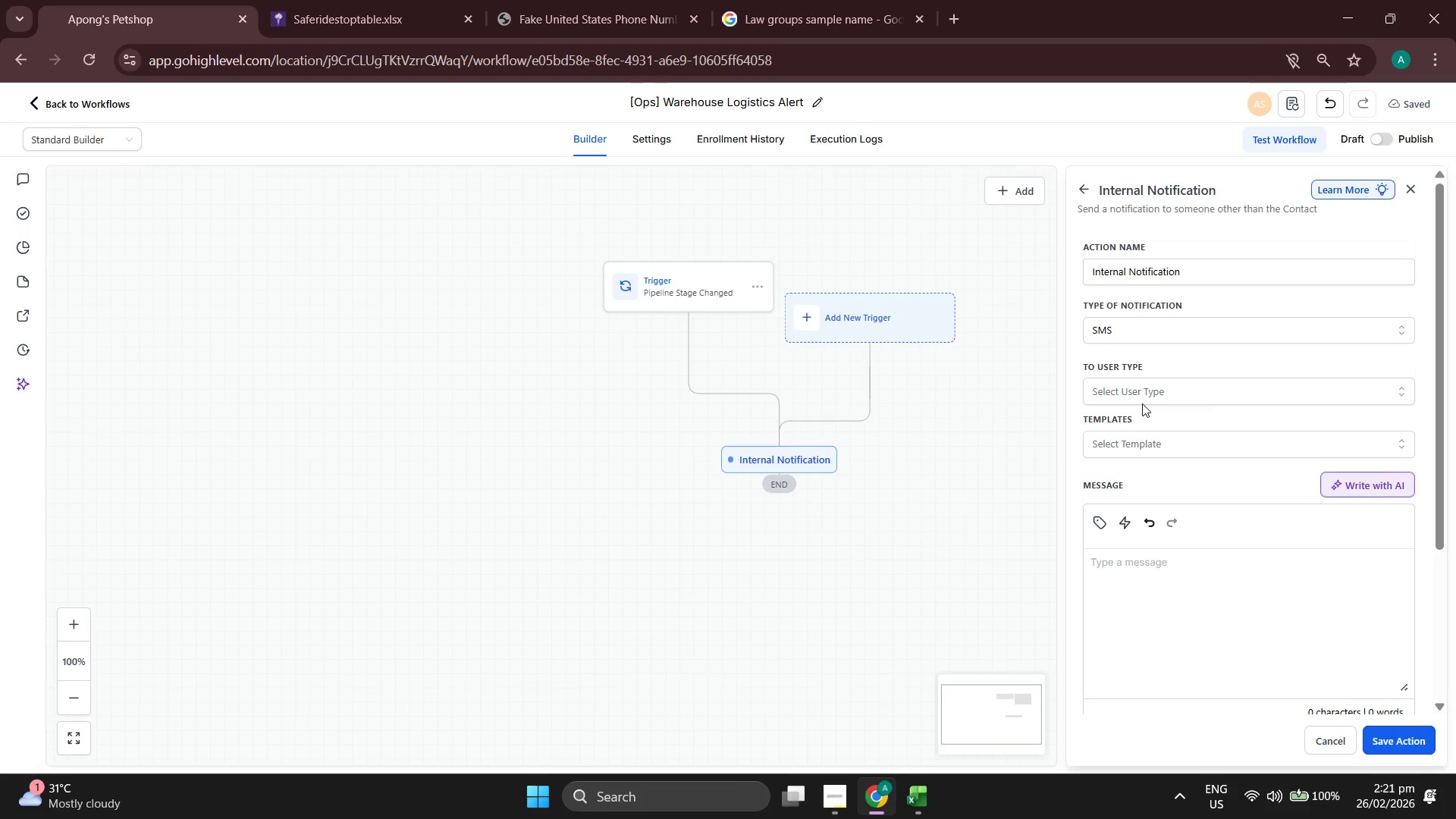 
left_click([1156, 389])
 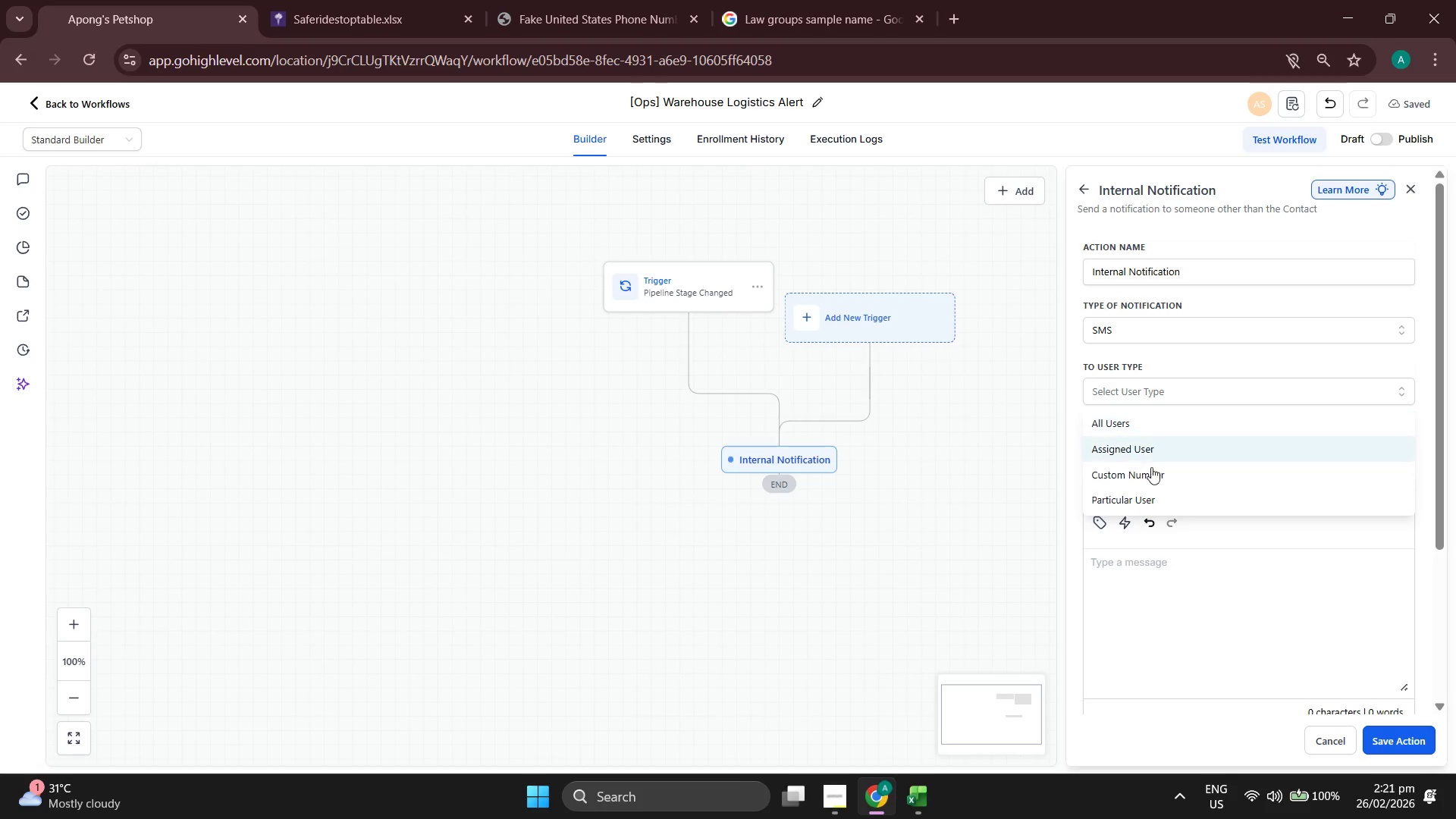 
left_click([1142, 495])
 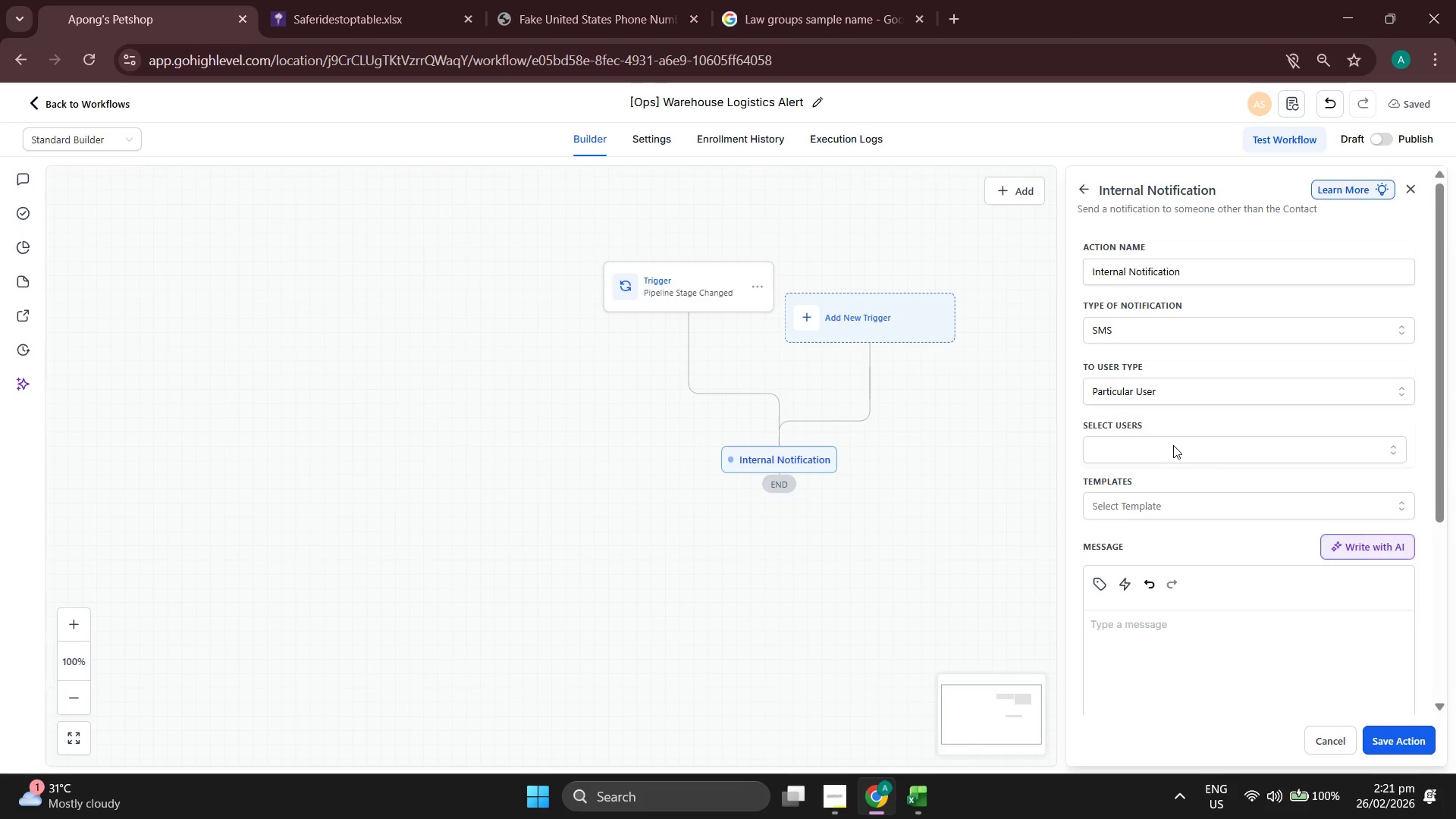 
left_click([1173, 446])
 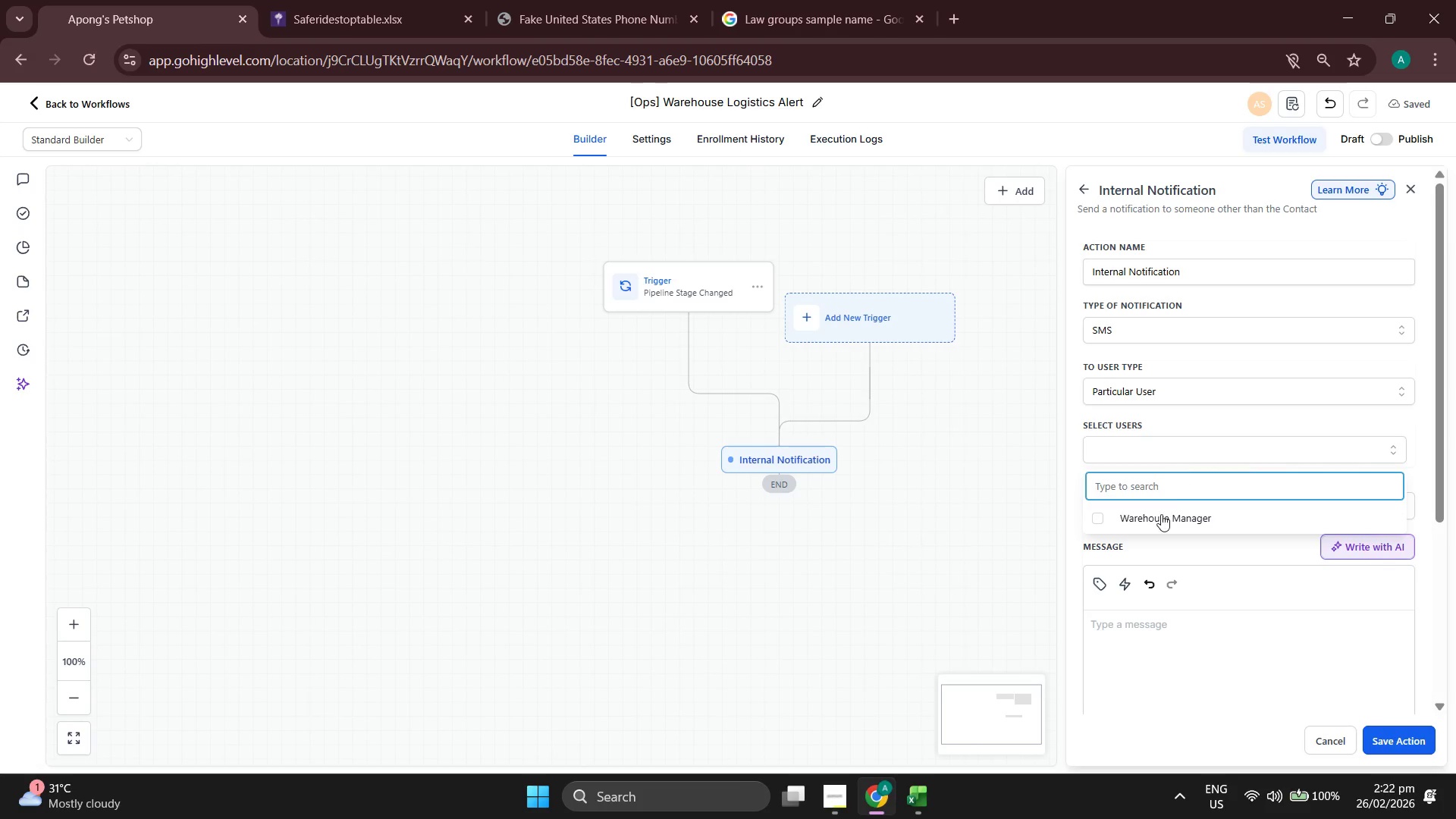 
left_click([1160, 519])
 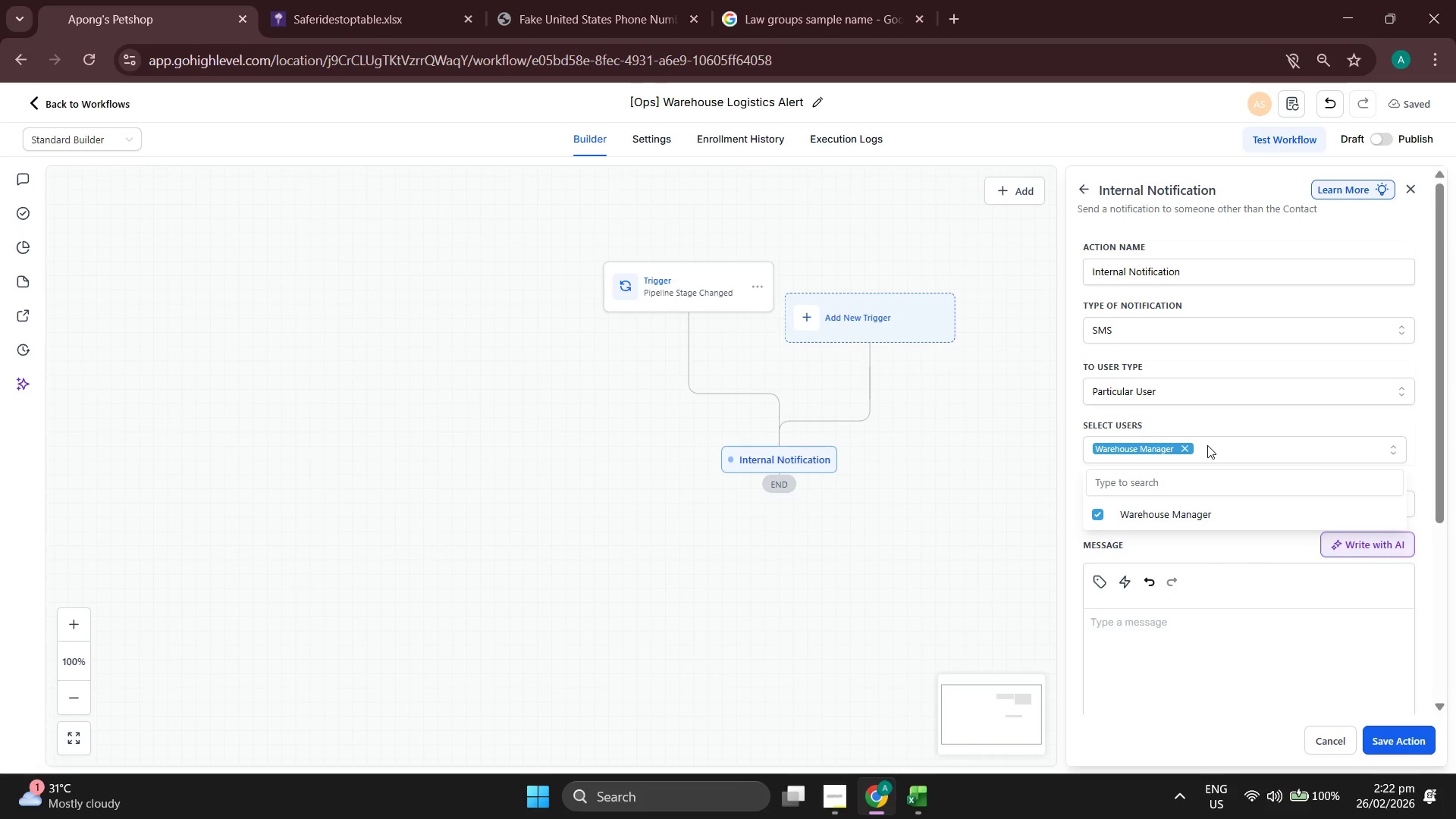 
scroll: coordinate [1181, 440], scroll_direction: down, amount: 2.0
 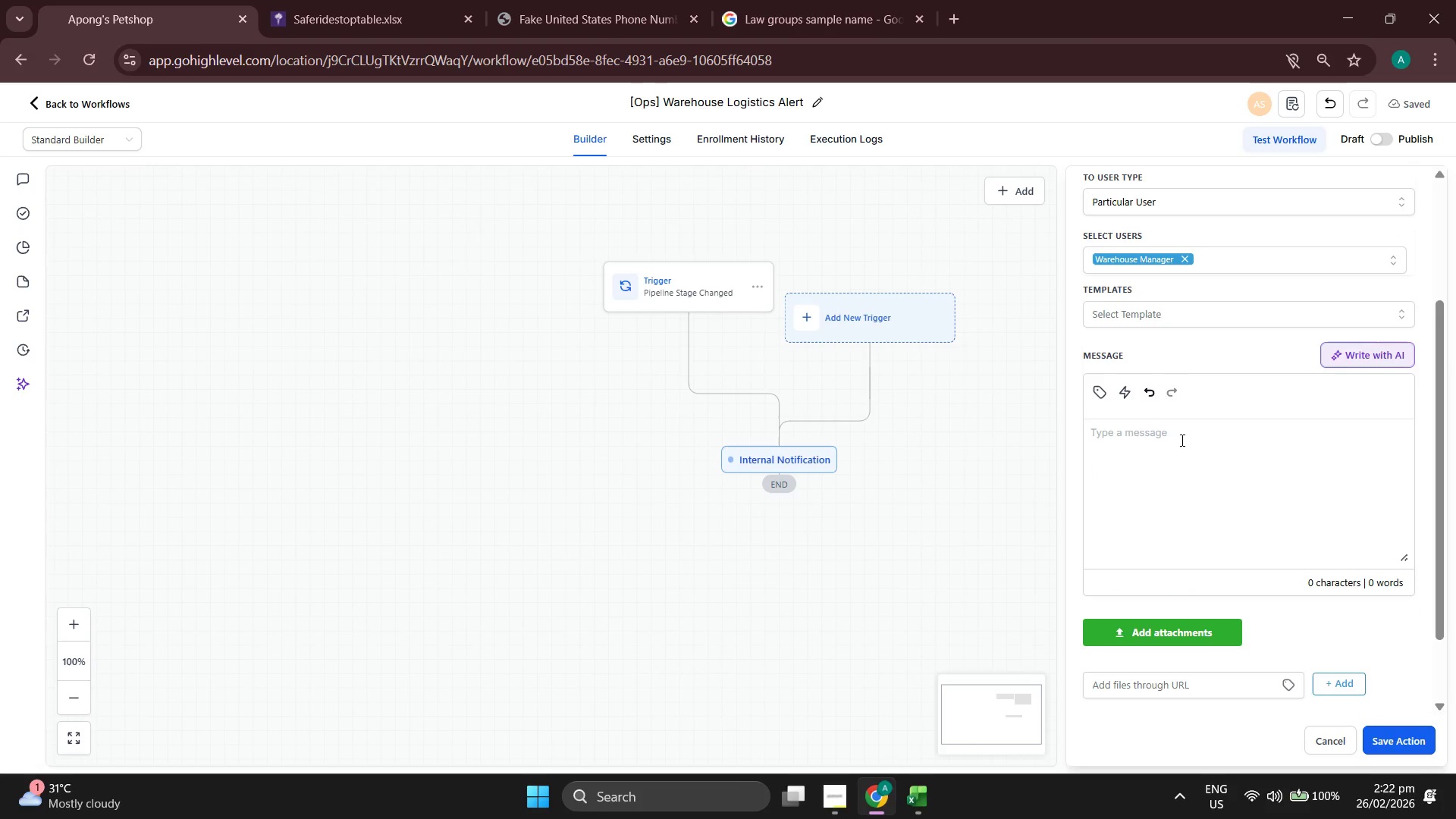 
scroll: coordinate [1181, 440], scroll_direction: up, amount: 2.0
 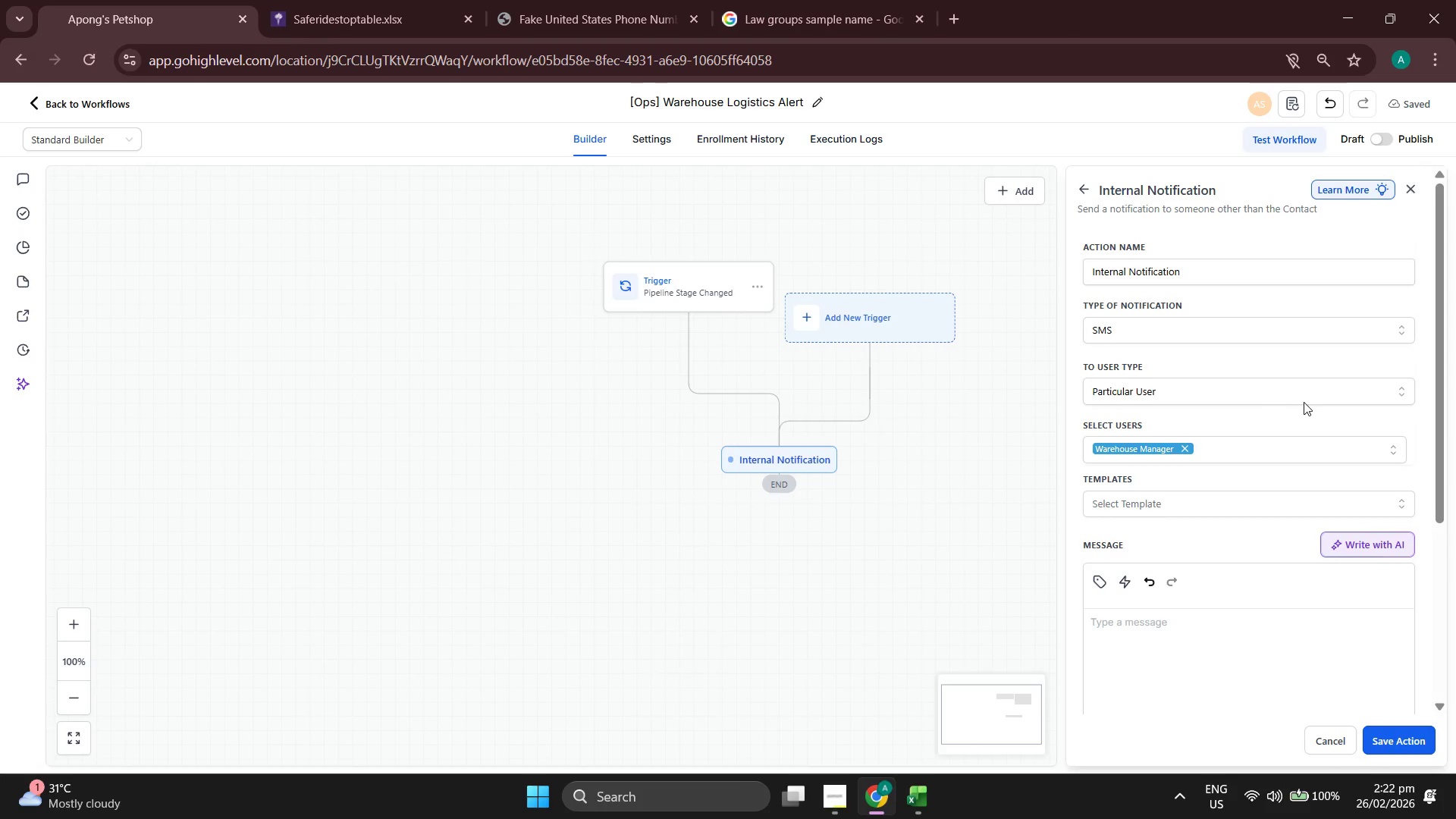 
scroll: coordinate [1304, 404], scroll_direction: down, amount: 2.0
 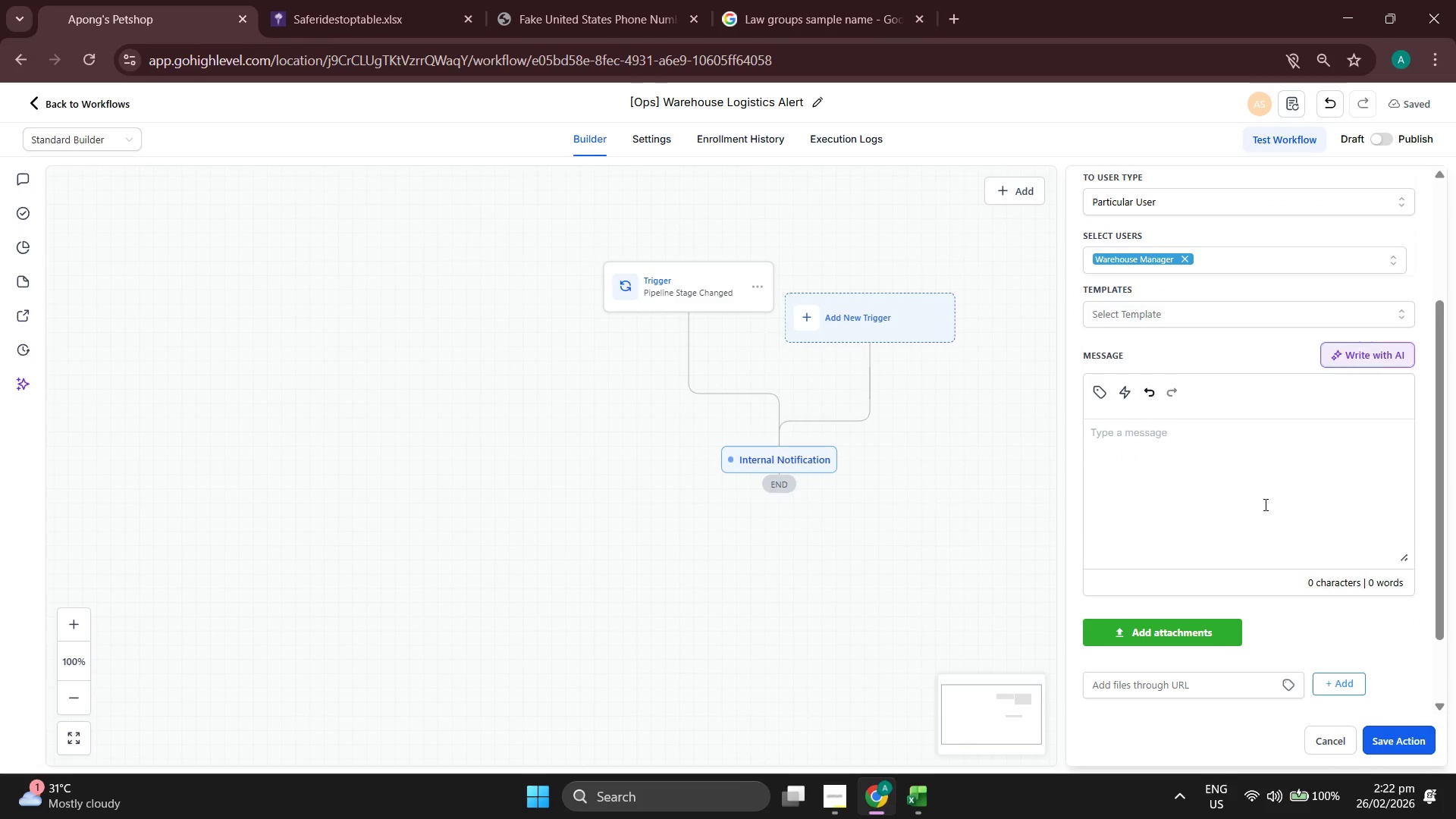 
scroll: coordinate [1264, 504], scroll_direction: up, amount: 3.0
 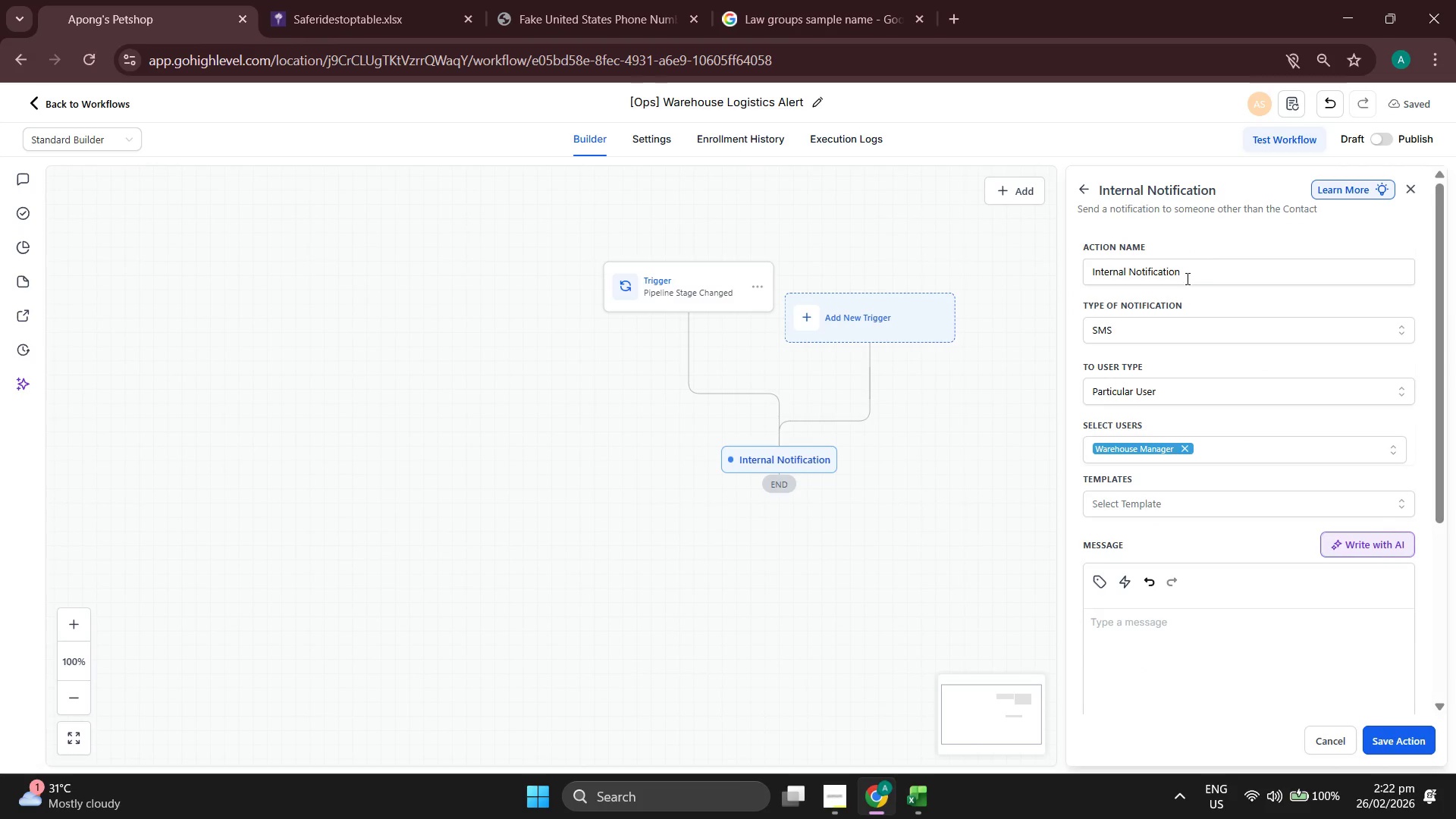 
left_click([1181, 334])
 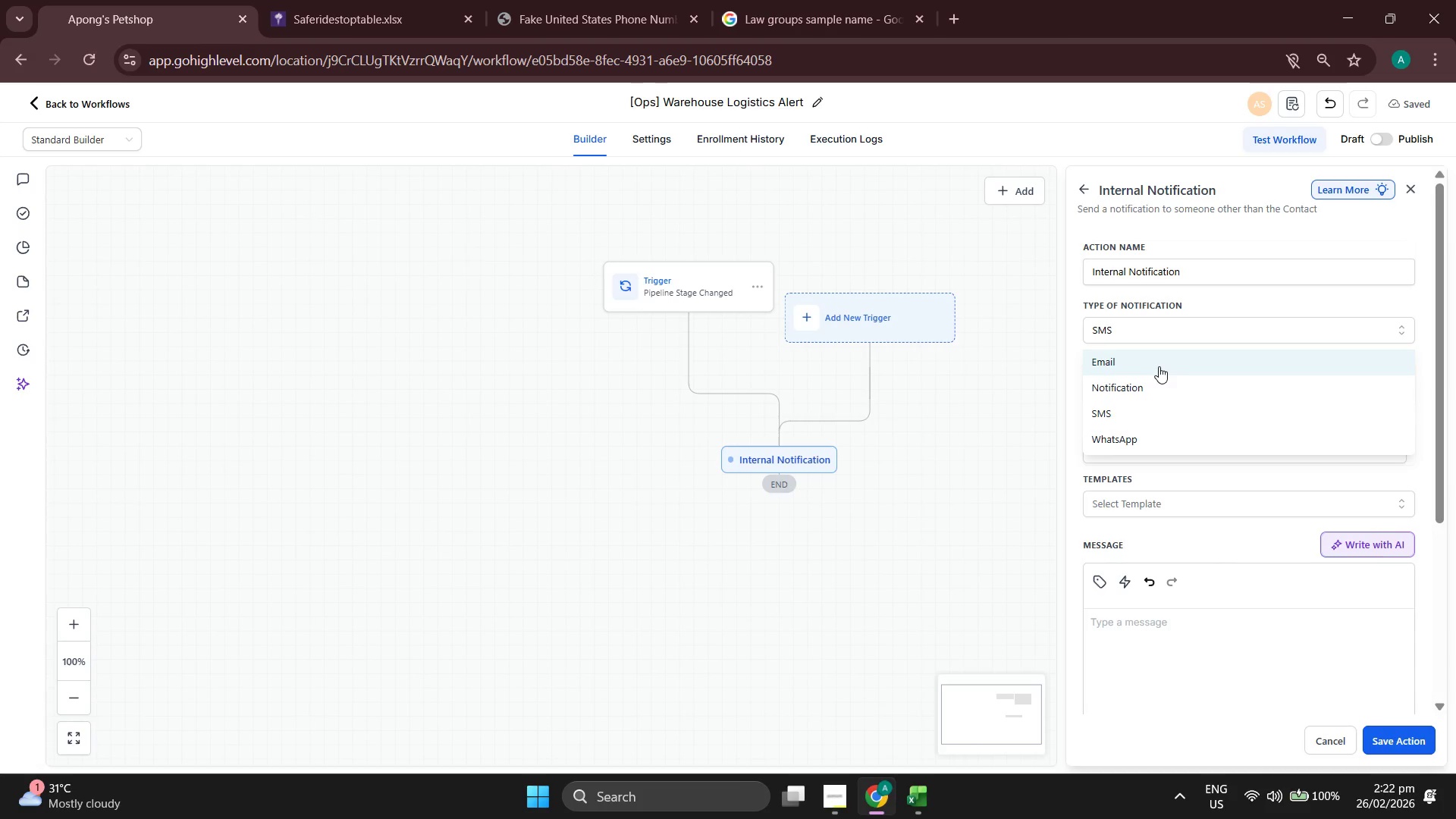 
left_click([1159, 366])
 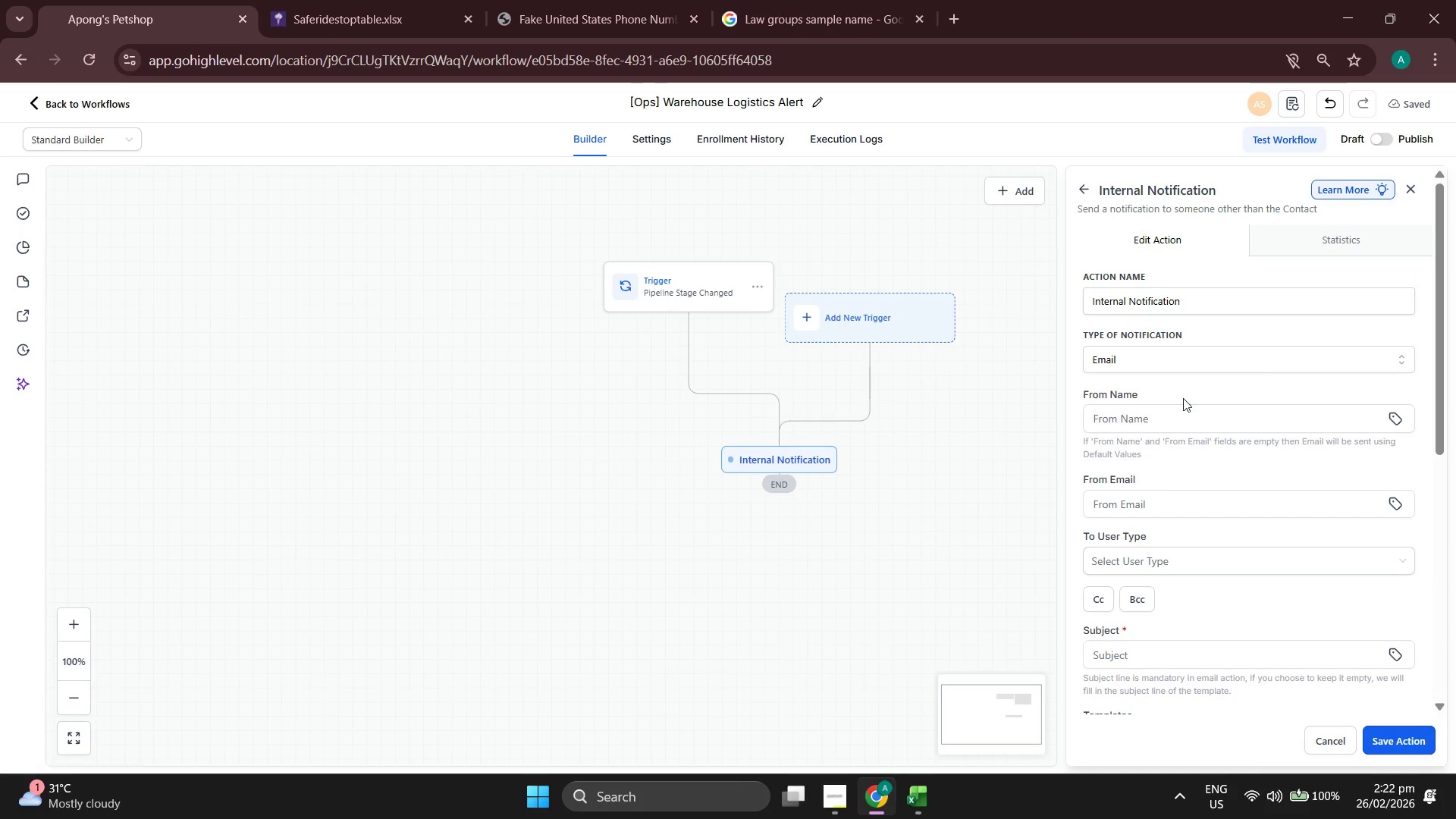 
scroll: coordinate [1238, 388], scroll_direction: down, amount: 1.0
 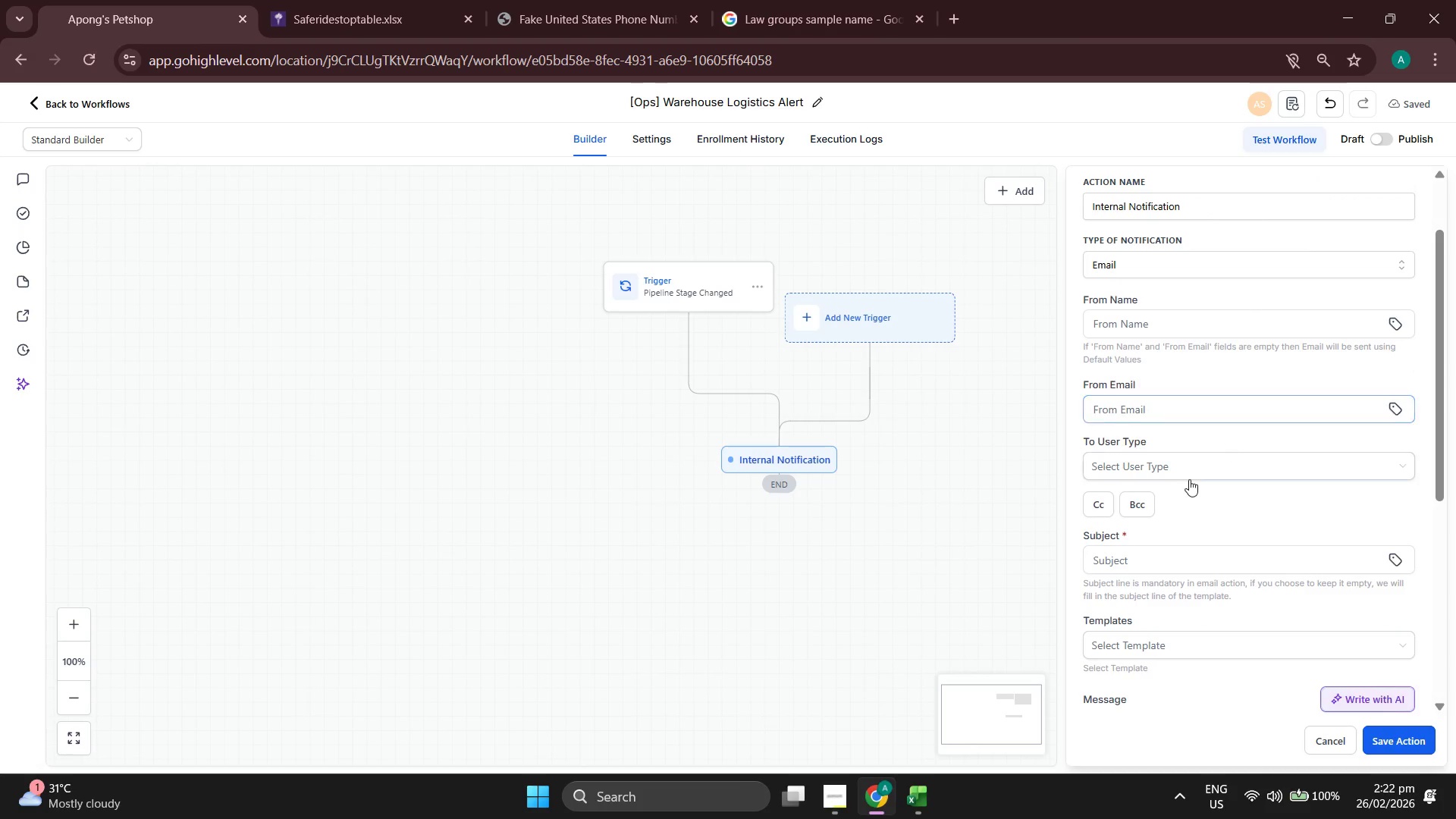 
left_click([1191, 463])
 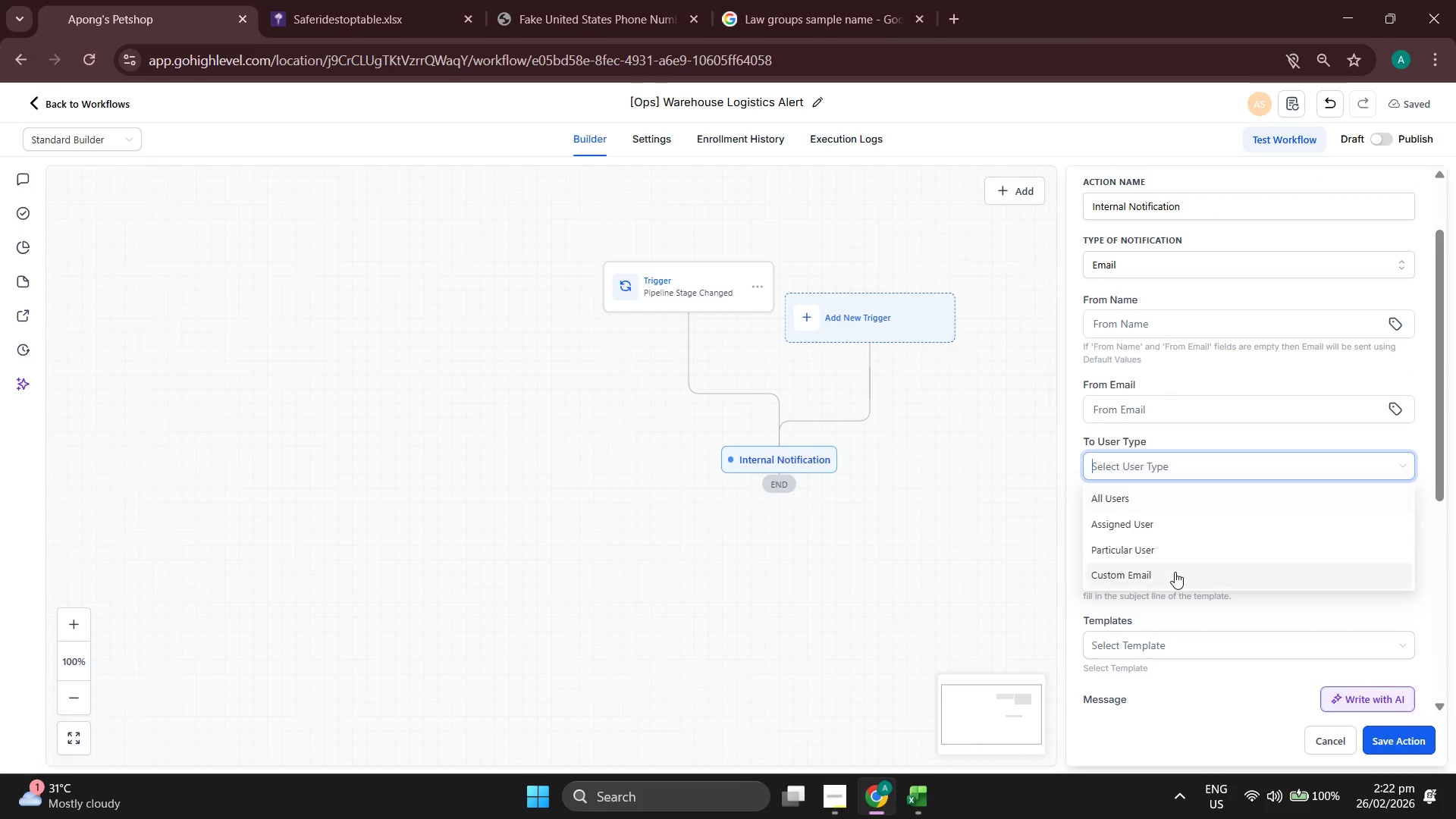 
left_click([1175, 571])
 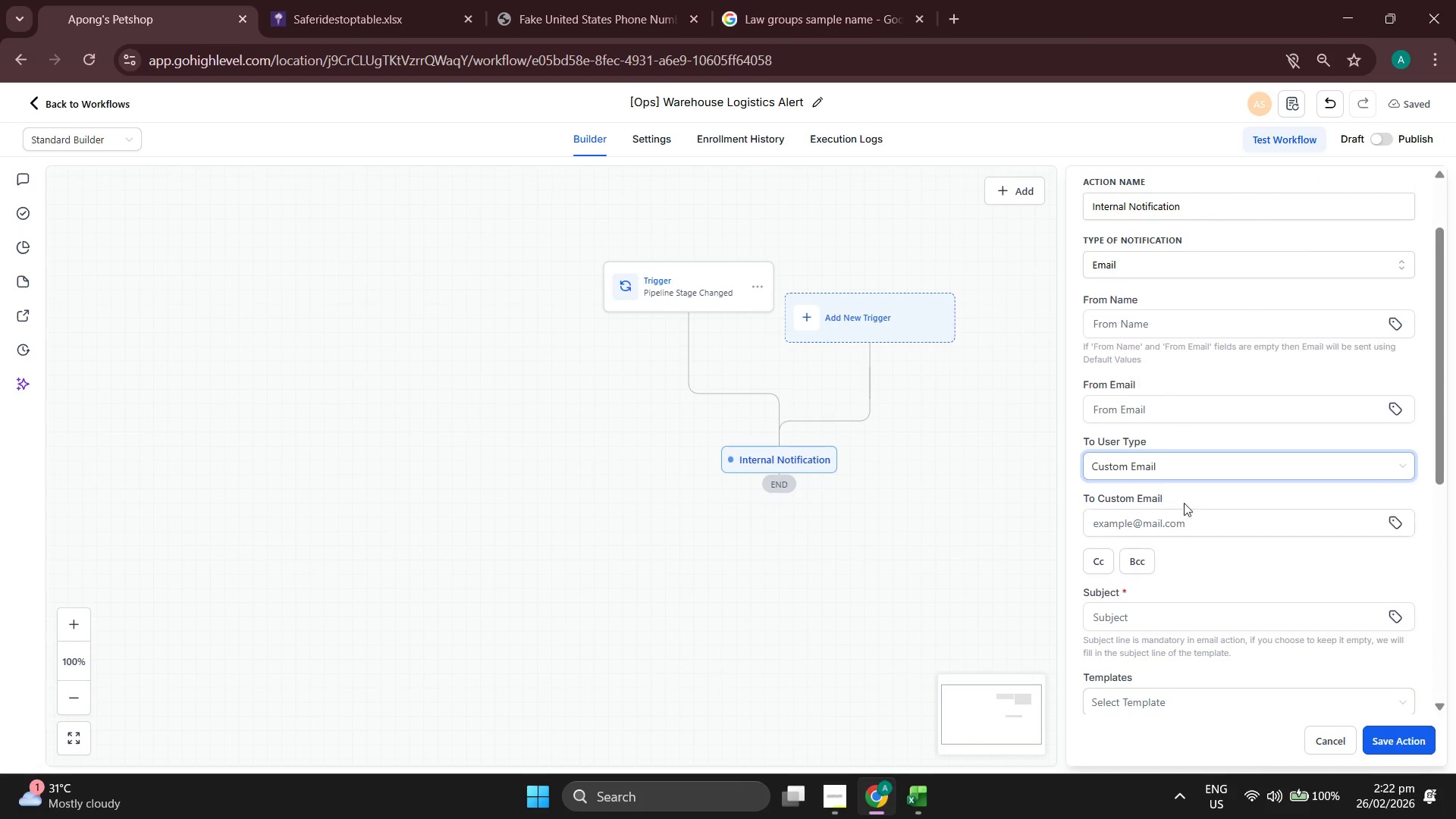 
scroll: coordinate [1212, 471], scroll_direction: down, amount: 2.0
 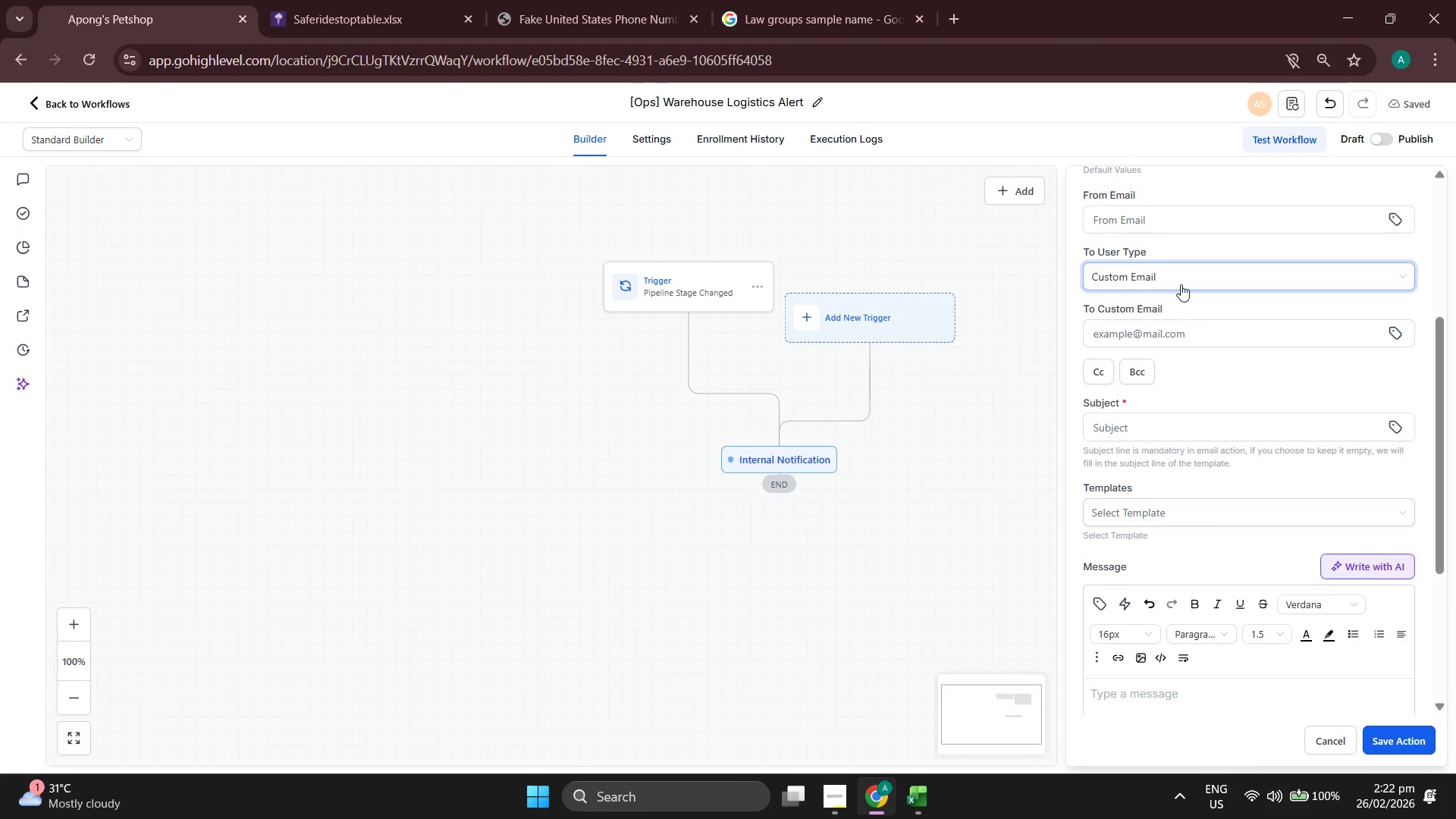 
left_click([1185, 275])
 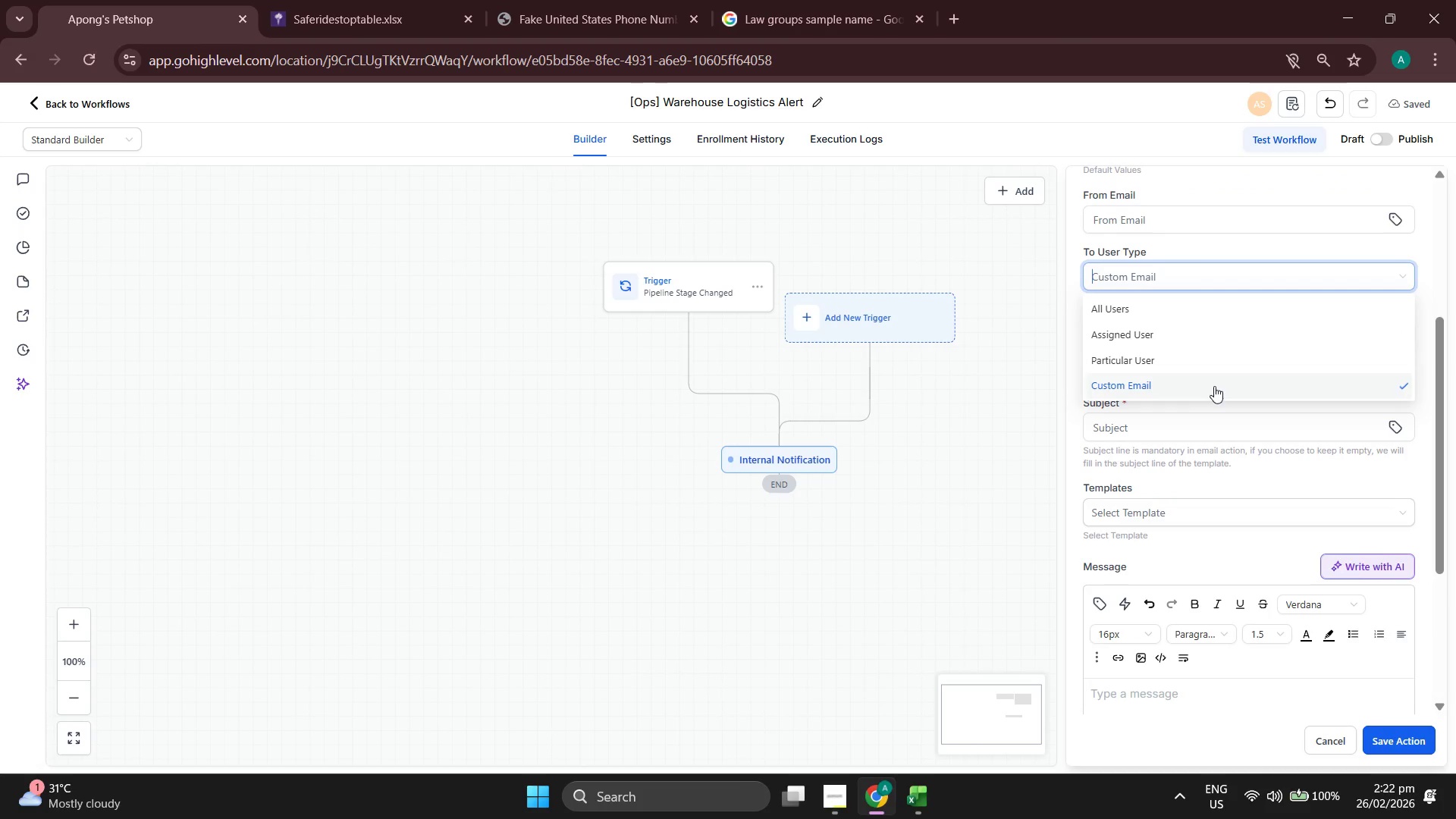 
scroll: coordinate [1214, 361], scroll_direction: down, amount: 2.0
 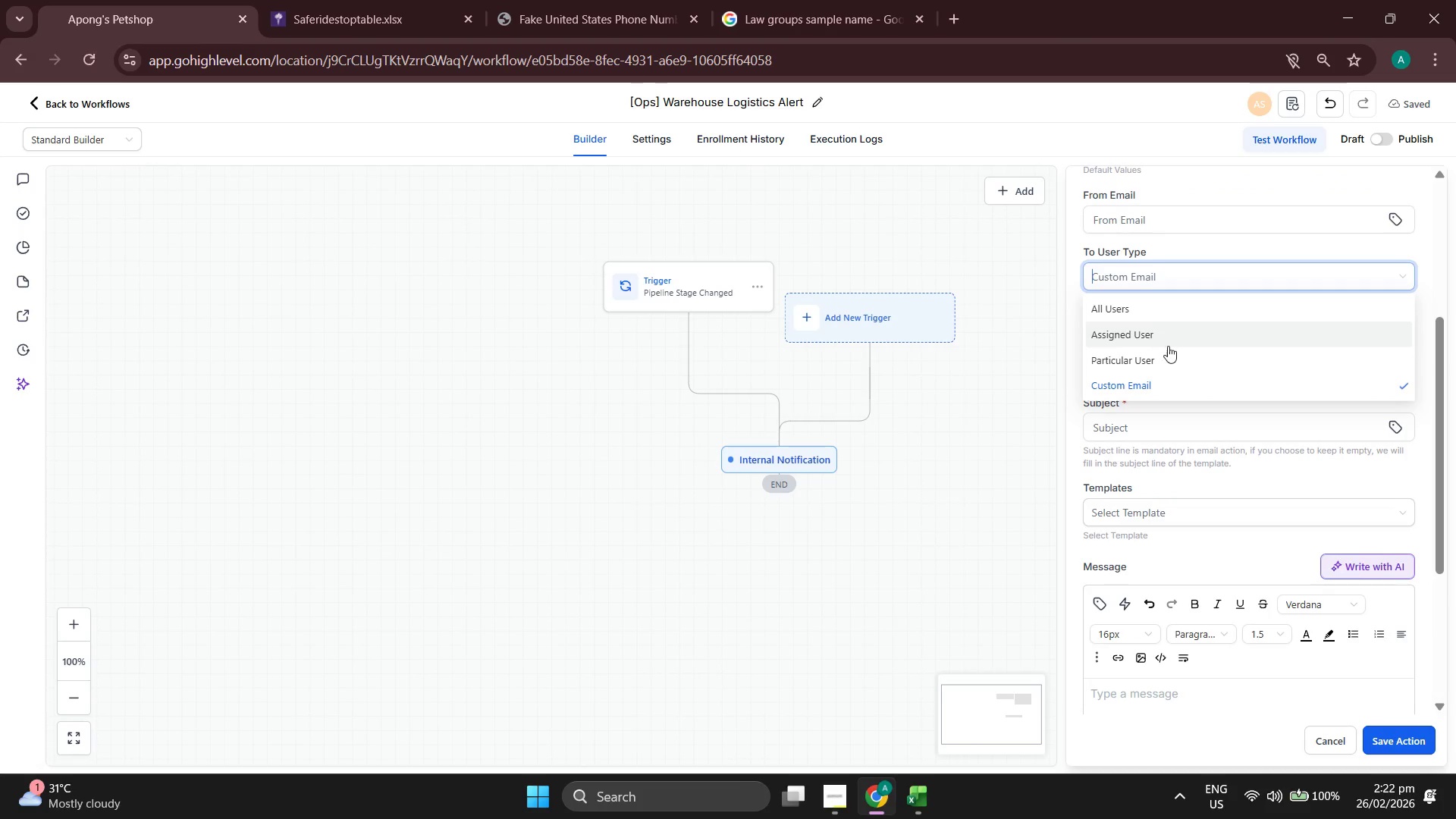 
left_click([1169, 350])
 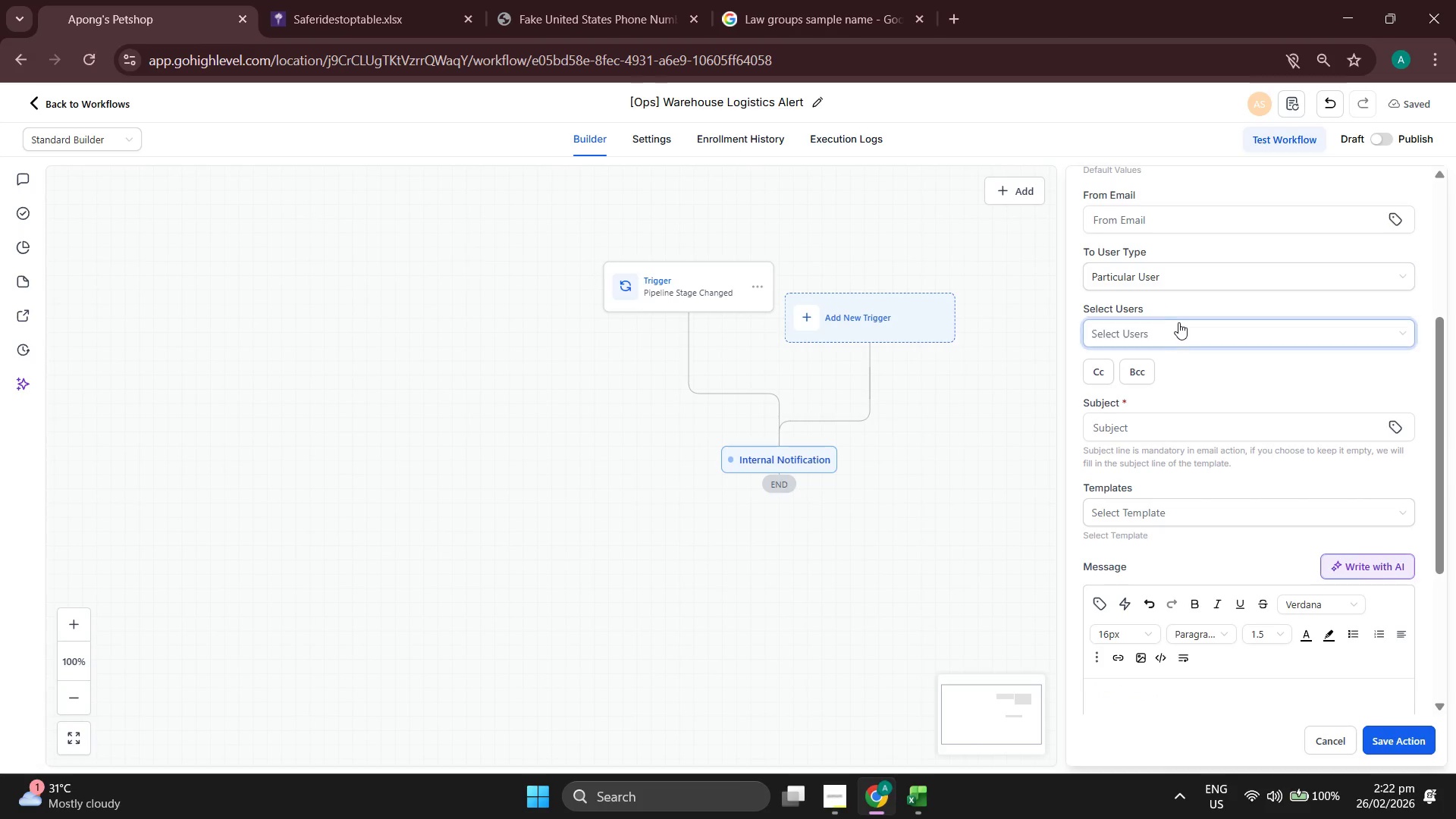 
left_click([1179, 337])
 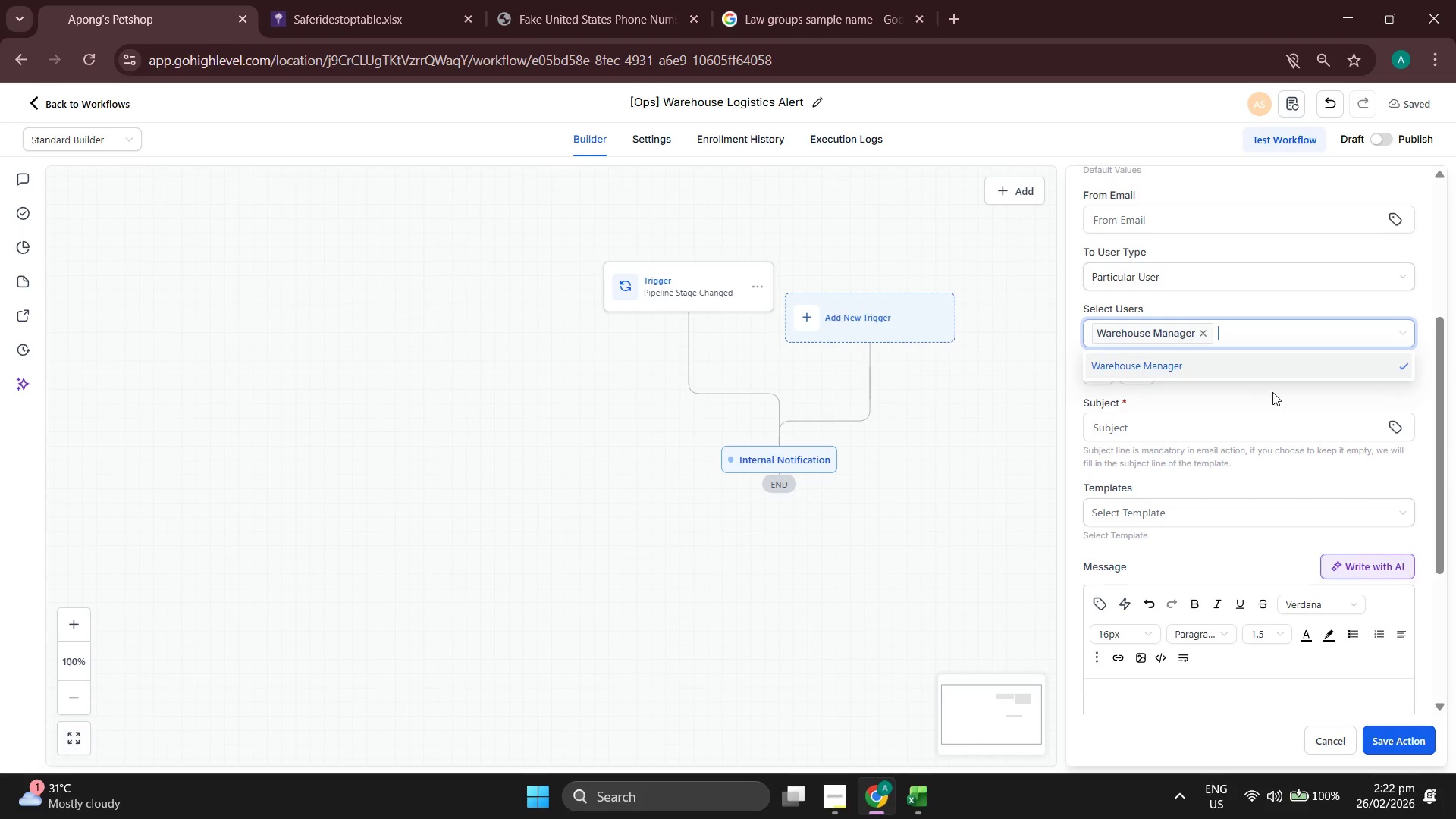 
scroll: coordinate [1274, 392], scroll_direction: up, amount: 3.0
 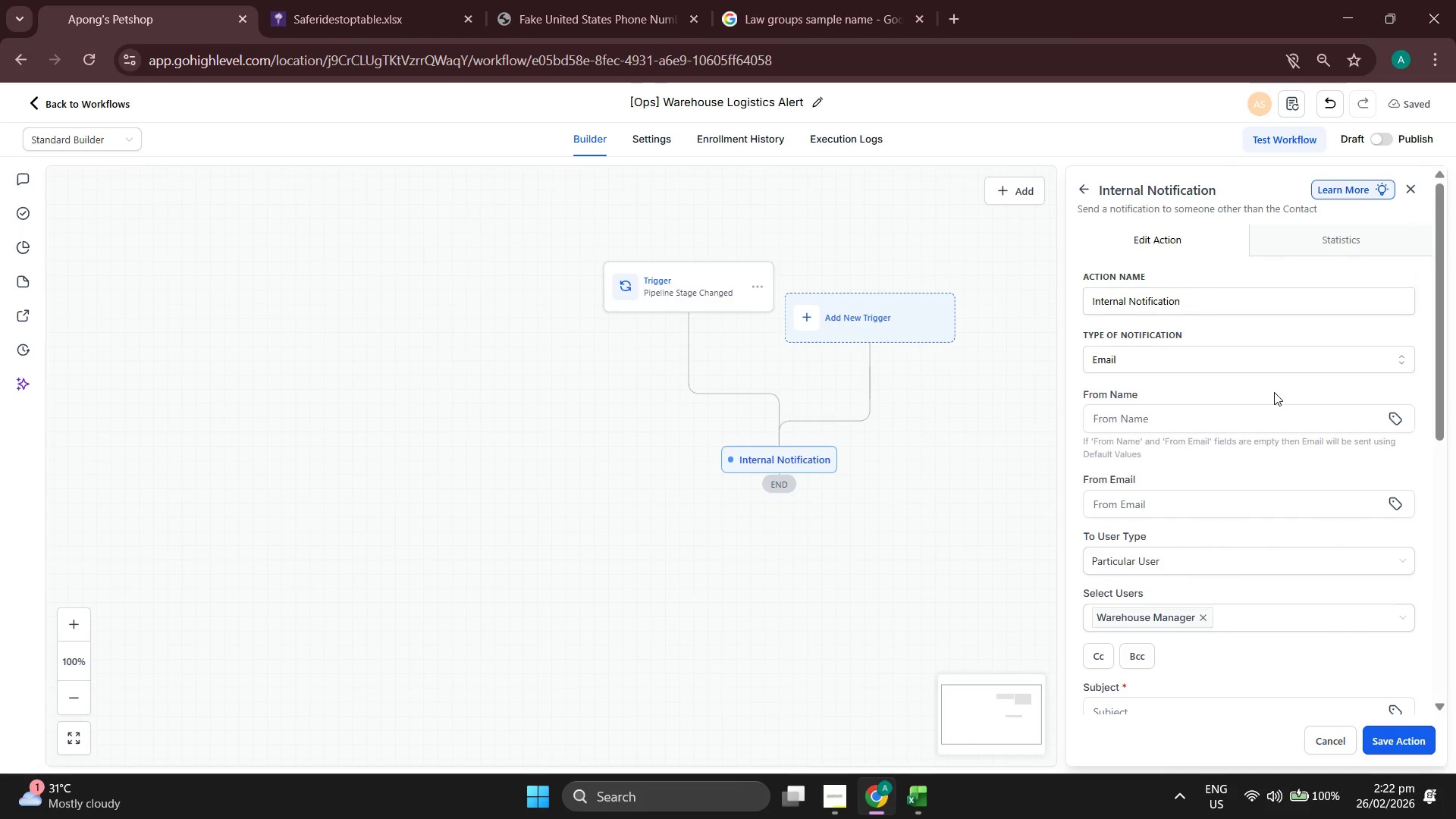 
scroll: coordinate [1188, 450], scroll_direction: down, amount: 3.0
 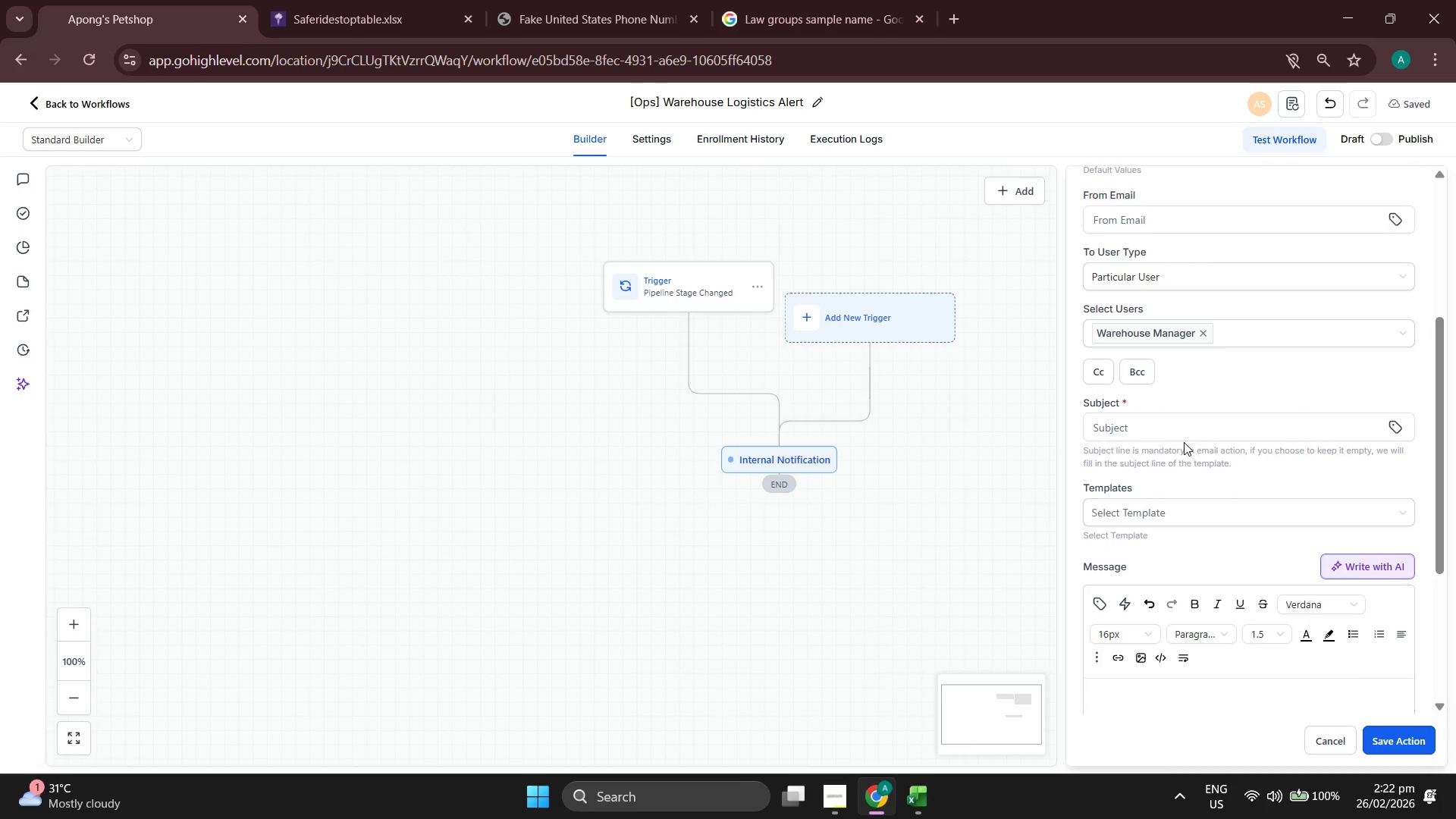 
left_click([1185, 431])
 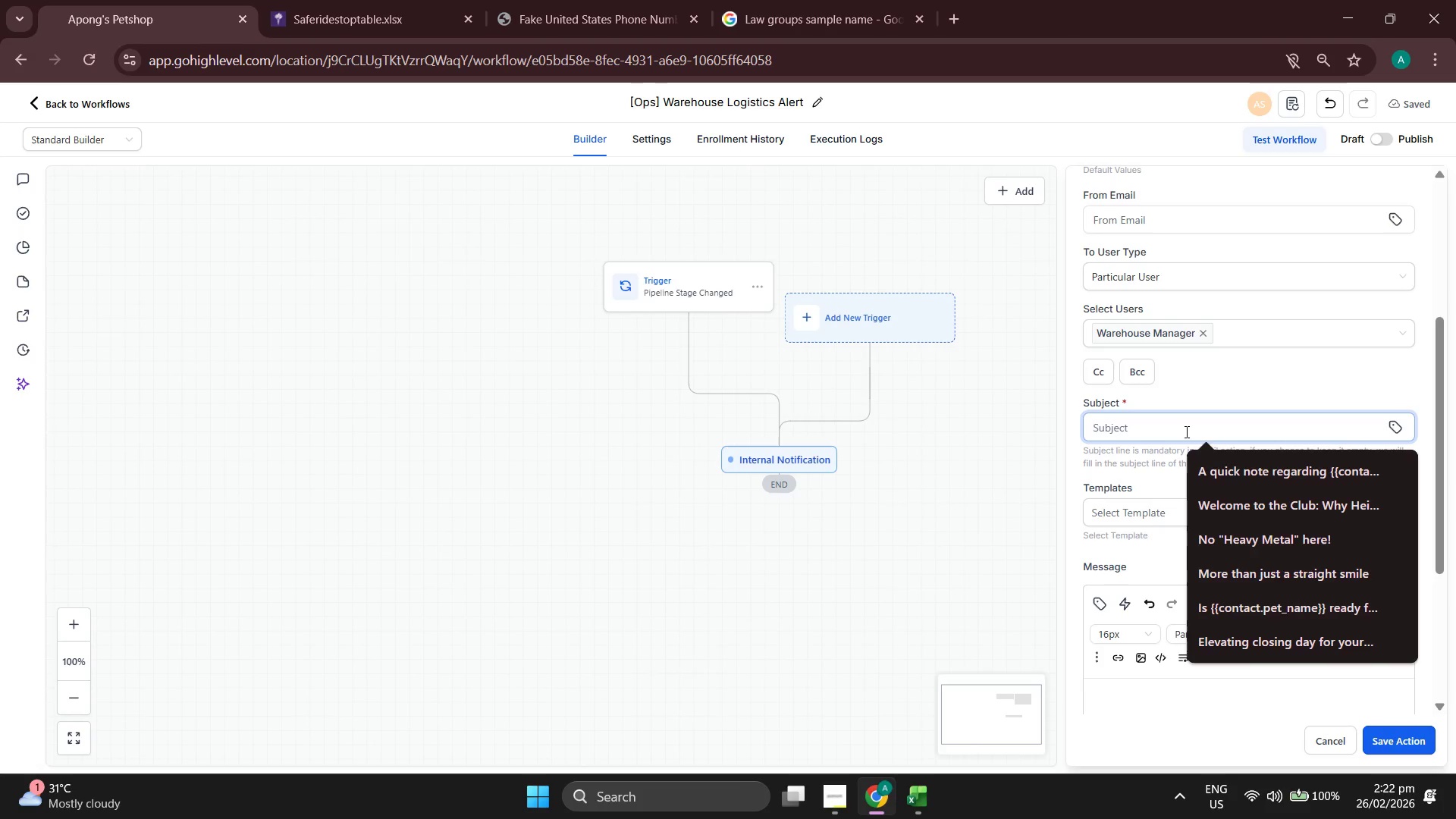 
wait(5.05)
 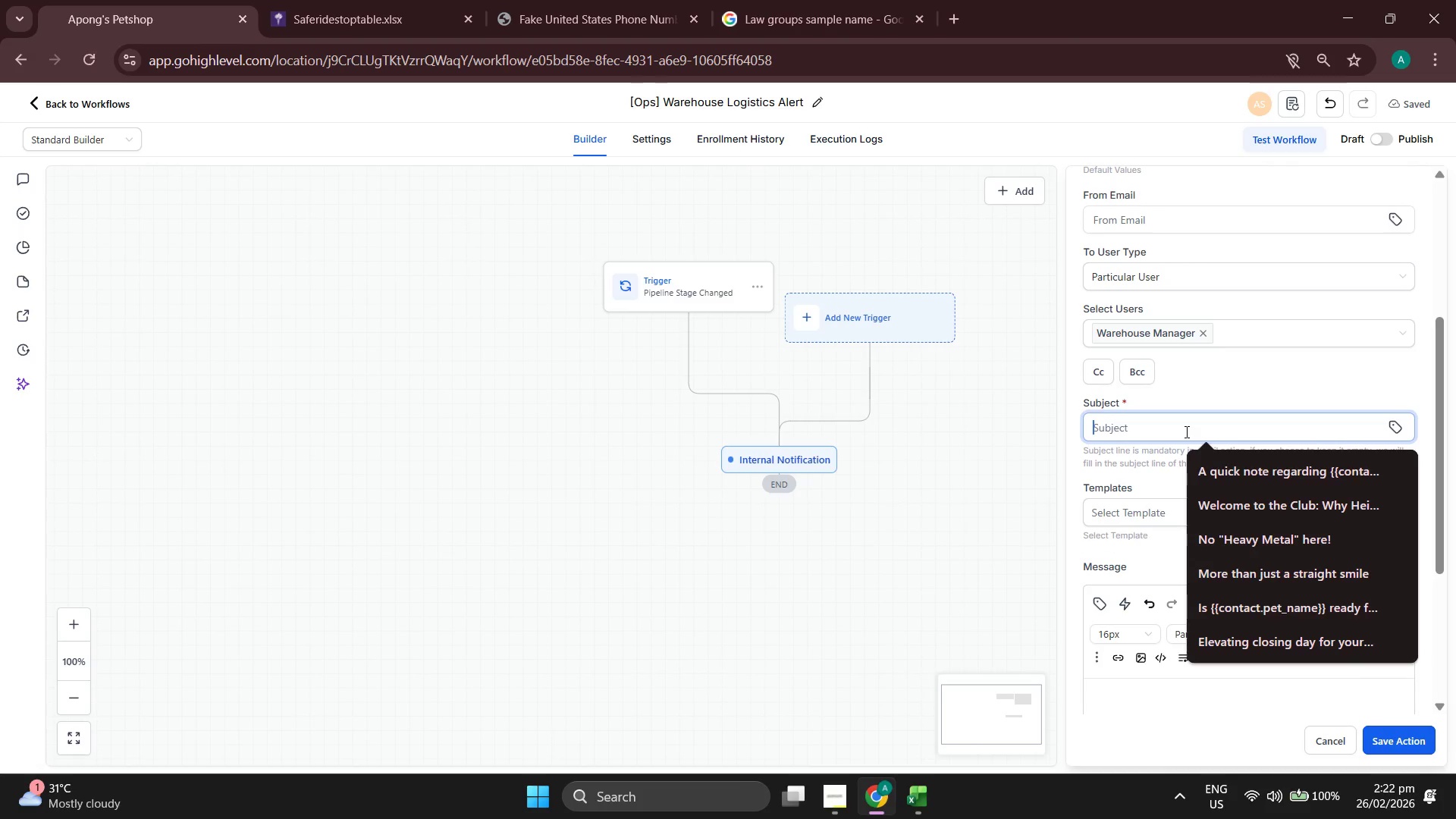 
type(ACTION)
 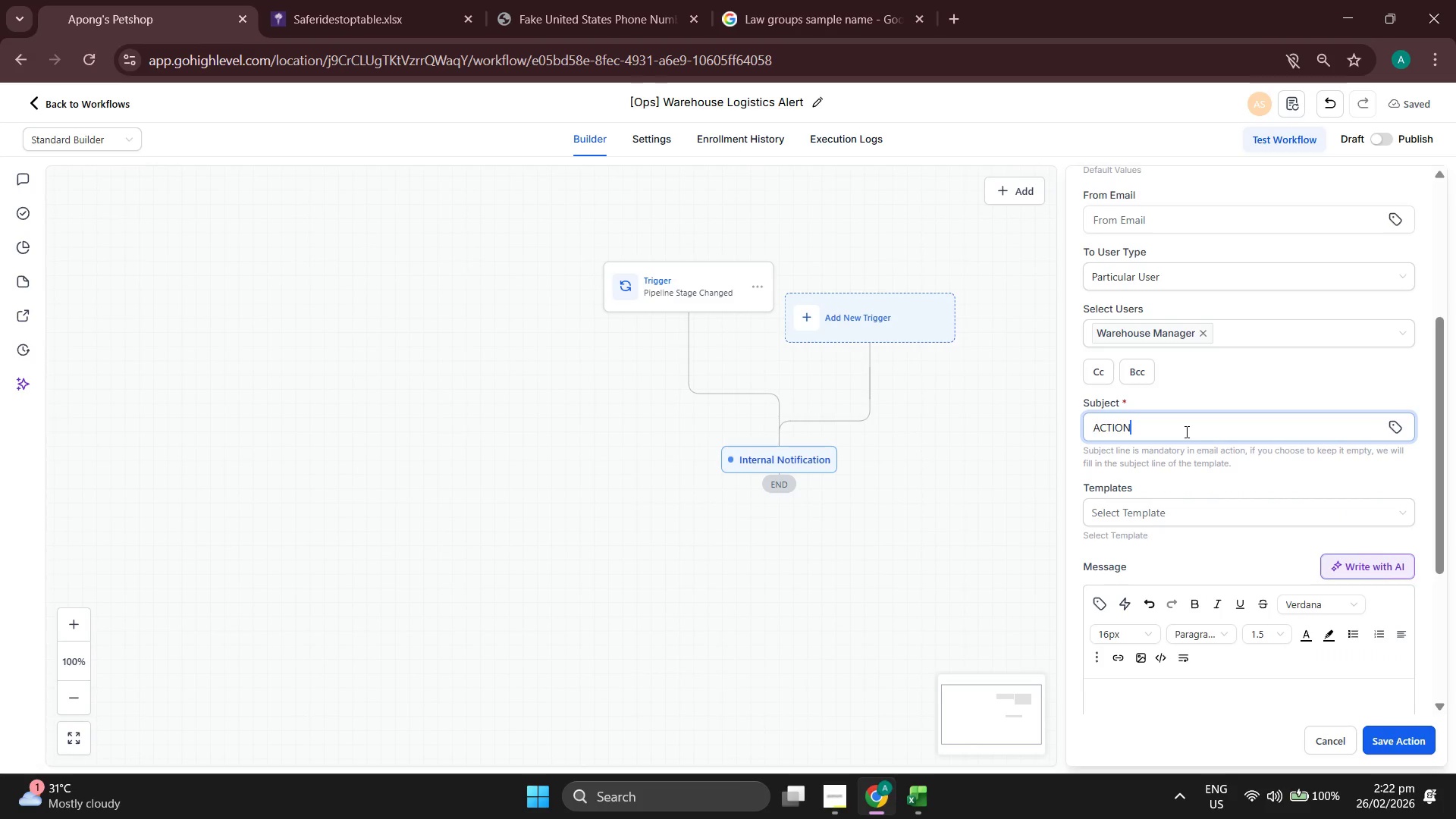 
scroll: coordinate [1151, 368], scroll_direction: up, amount: 2.0
 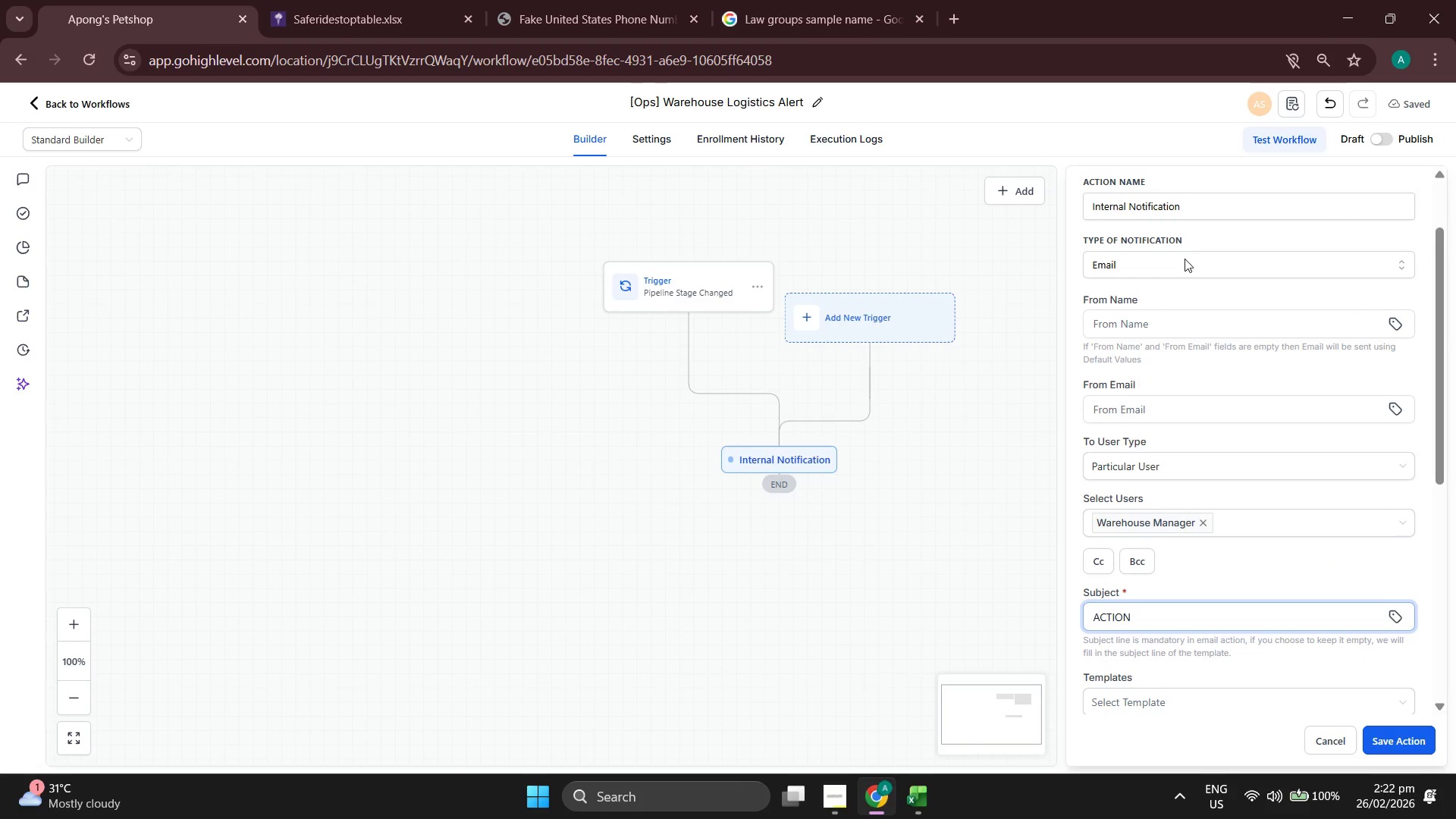 
left_click([1180, 267])
 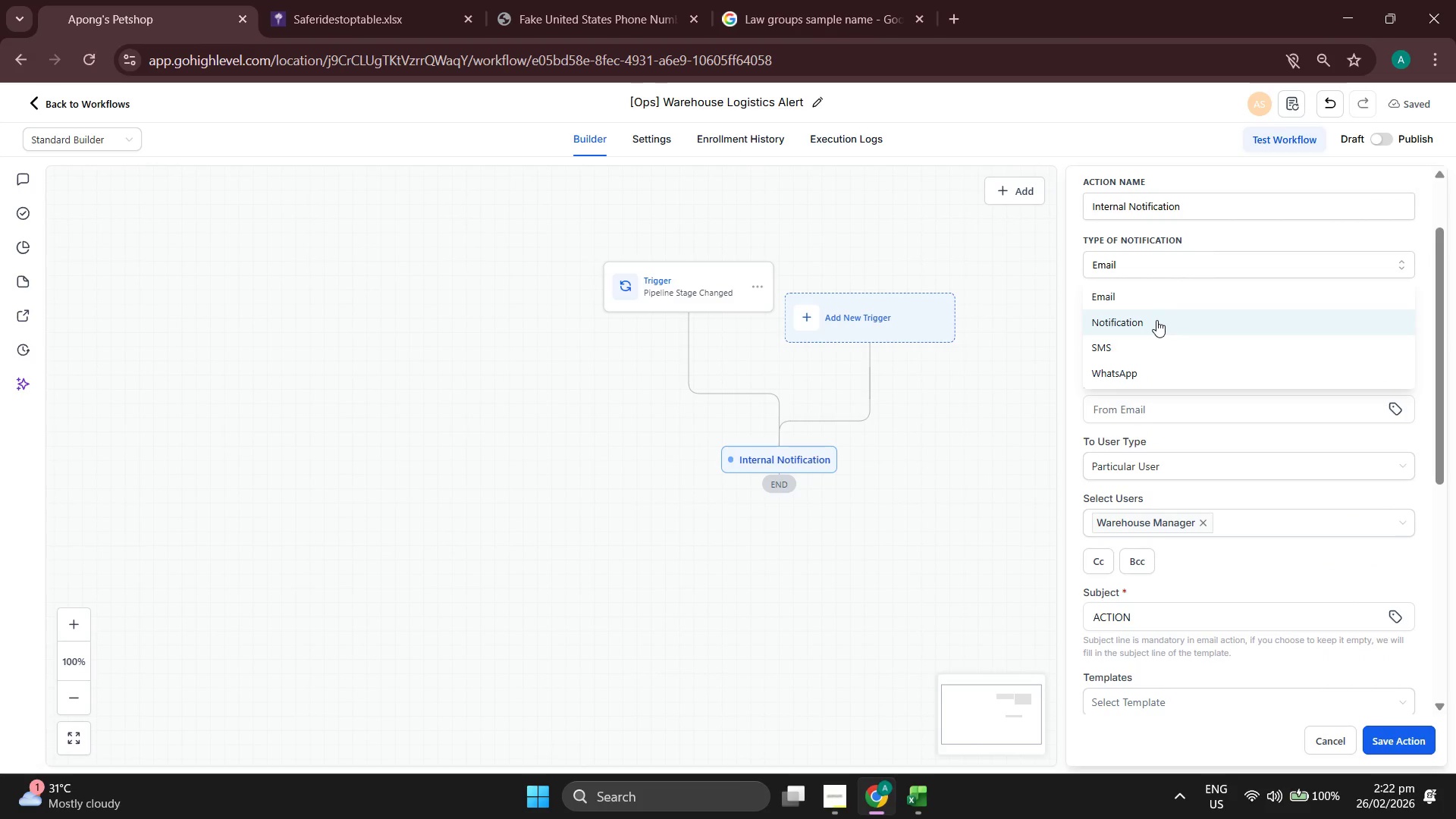 
left_click([1156, 320])
 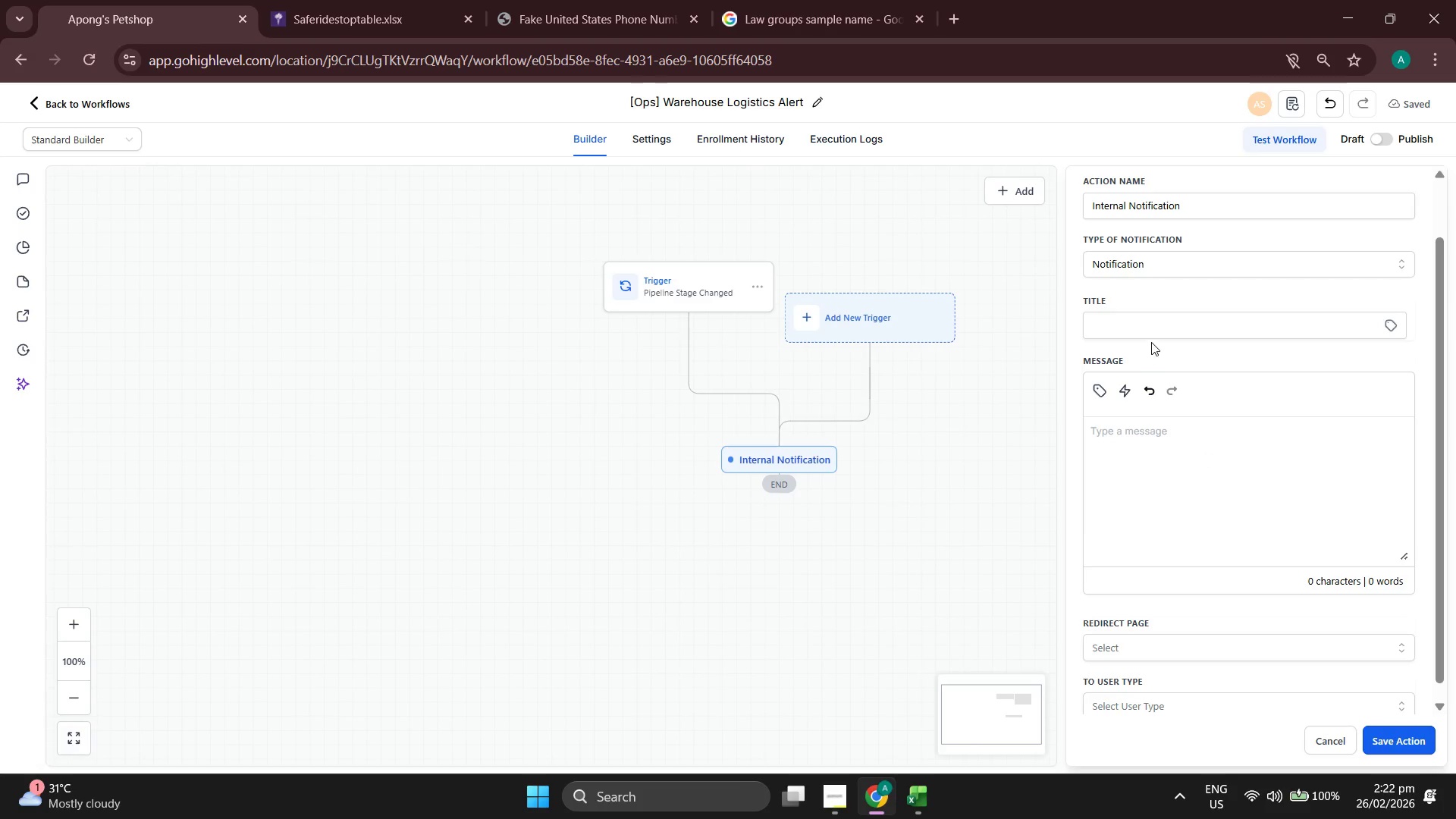 
scroll: coordinate [1190, 305], scroll_direction: up, amount: 2.0
 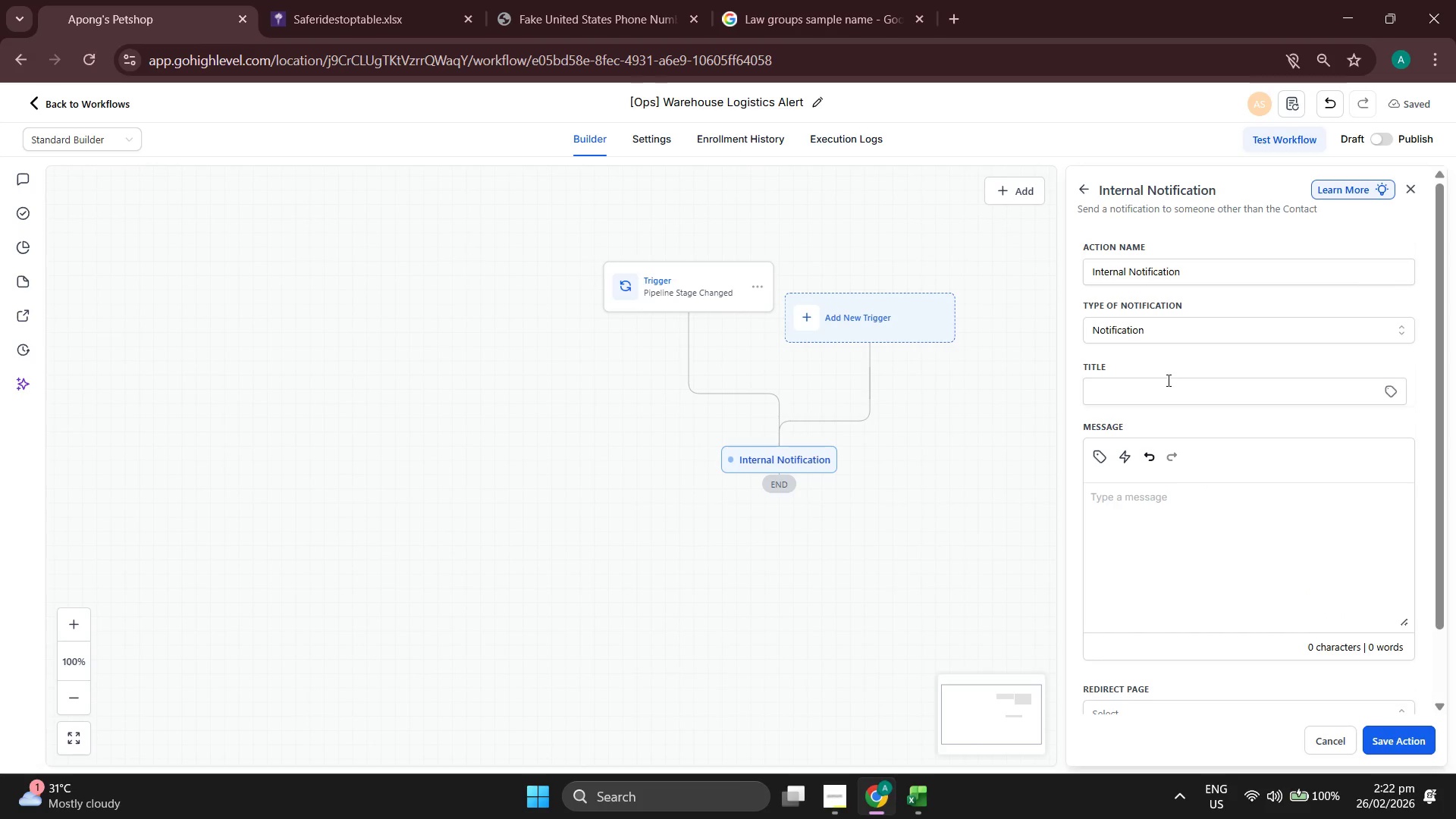 
left_click([1167, 380])
 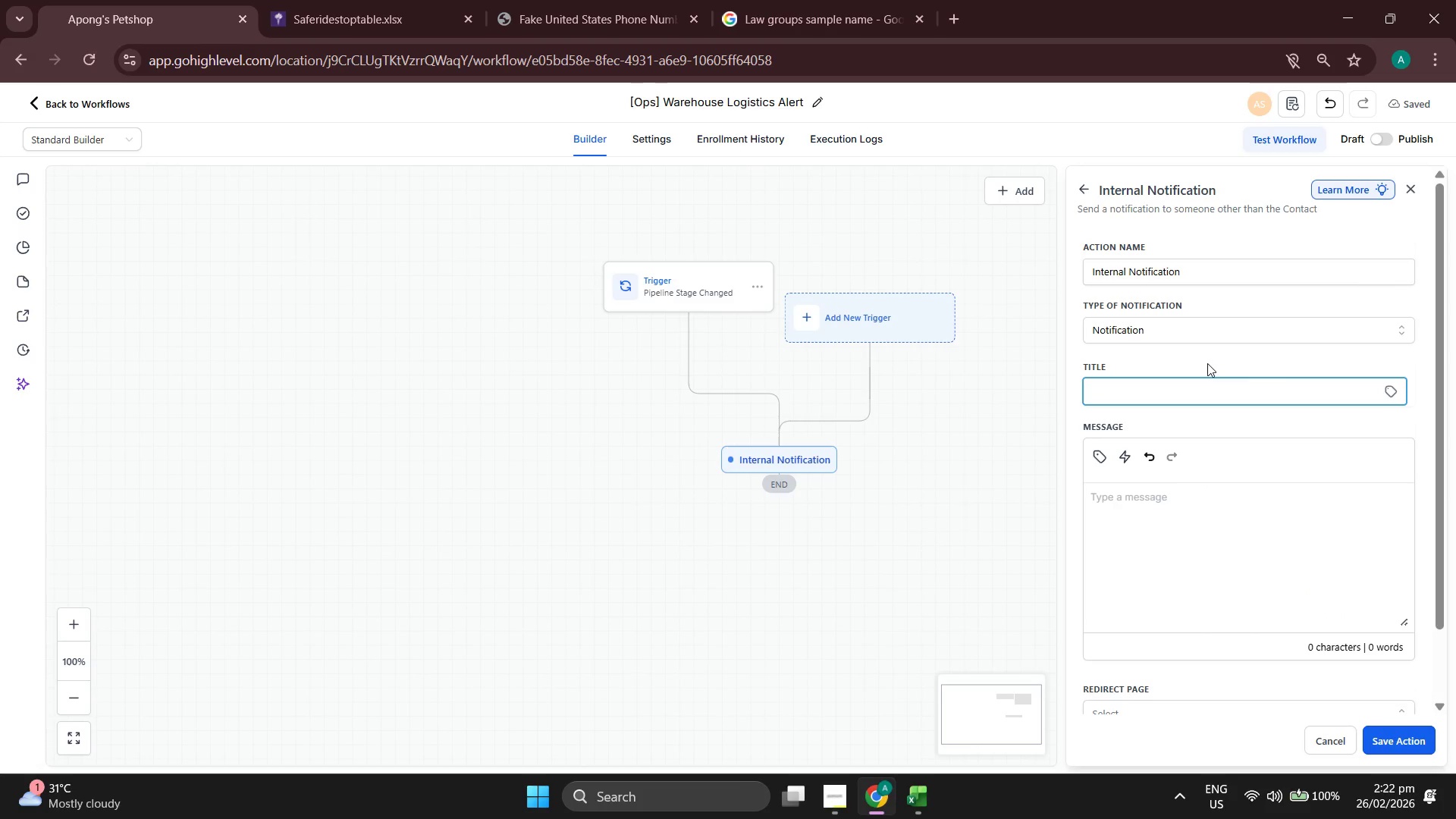 
scroll: coordinate [1223, 359], scroll_direction: up, amount: 1.0
 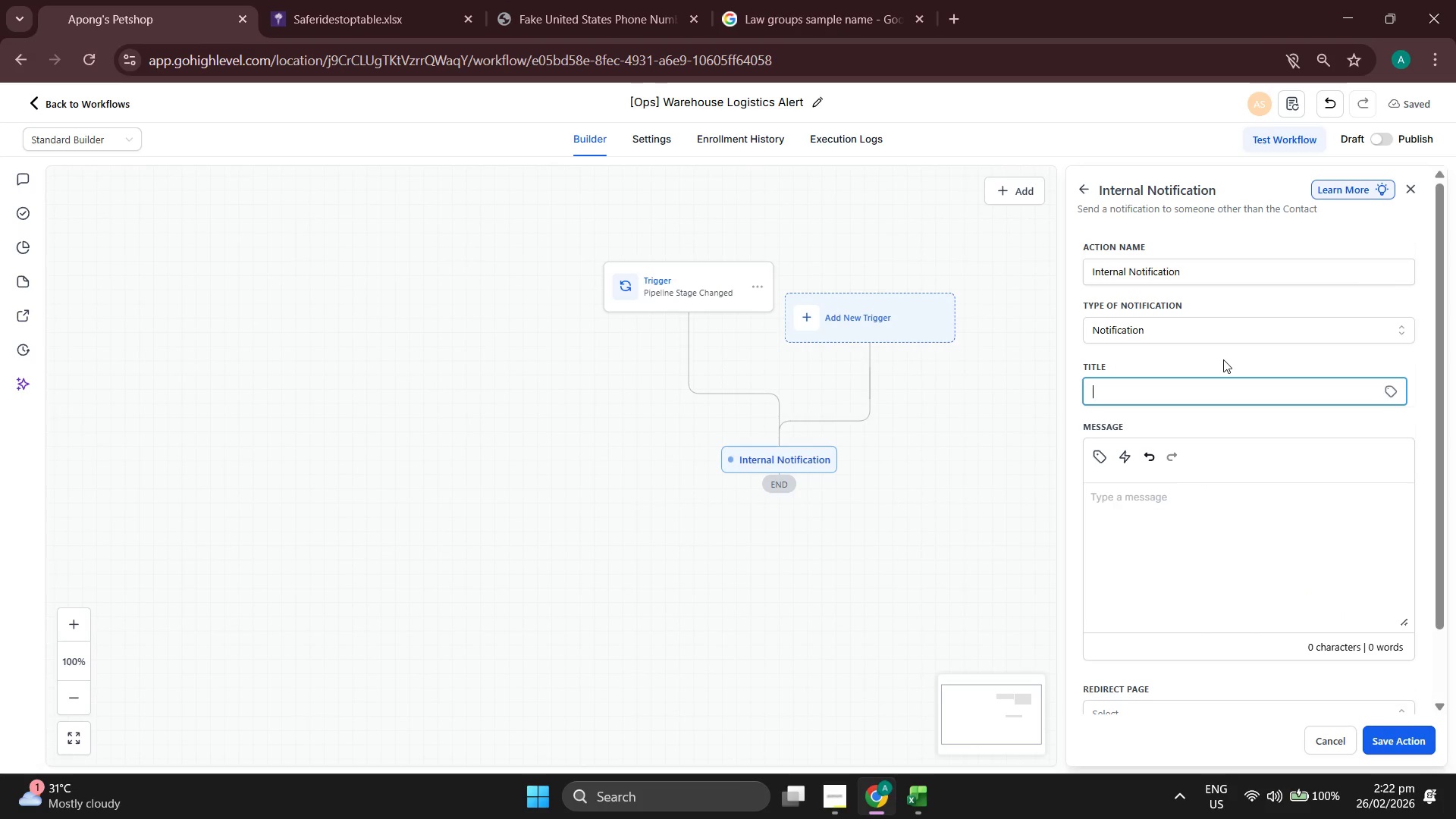 
scroll: coordinate [1223, 361], scroll_direction: down, amount: 1.0
 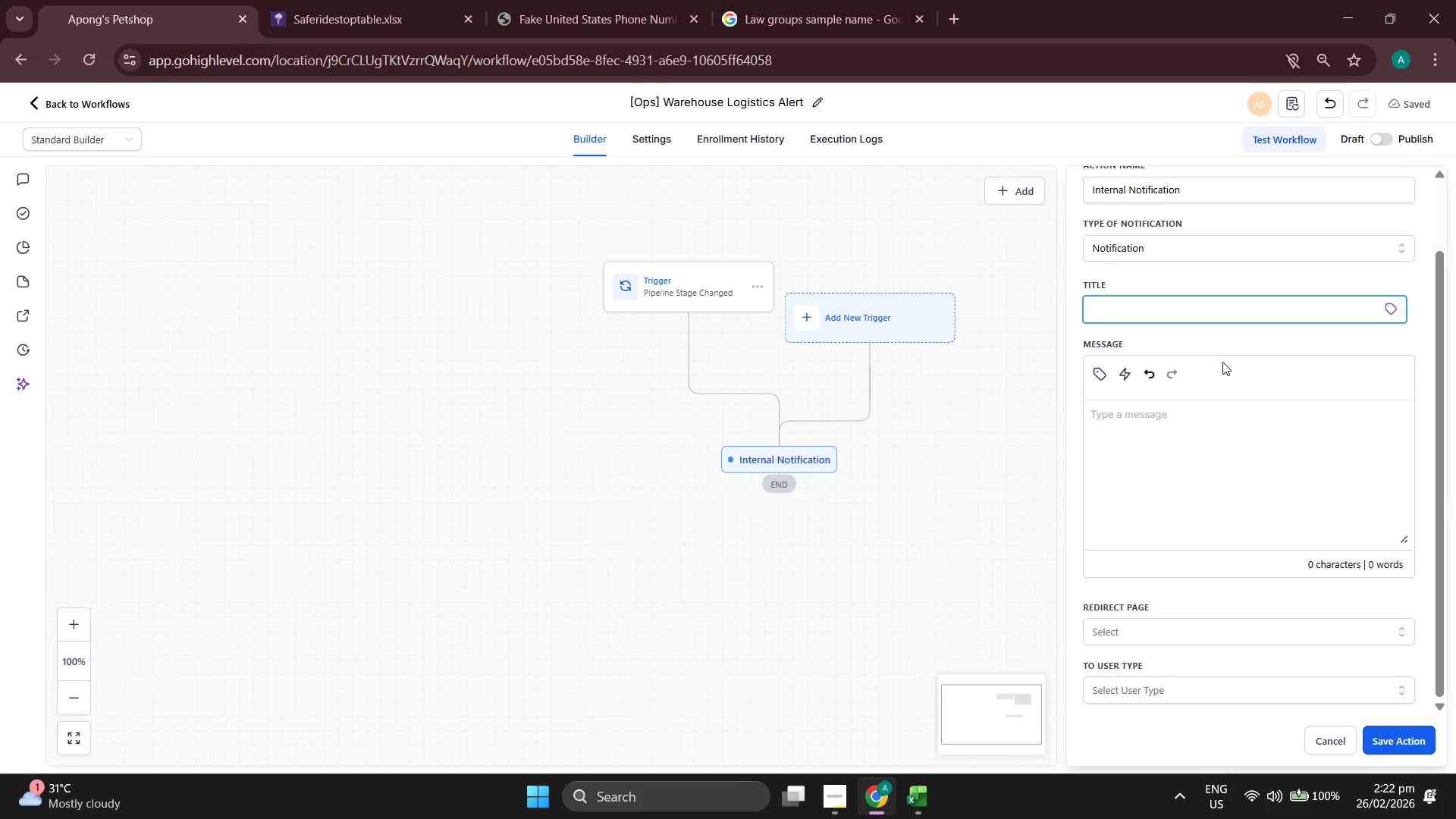 
scroll: coordinate [1222, 363], scroll_direction: none, amount: 0.0
 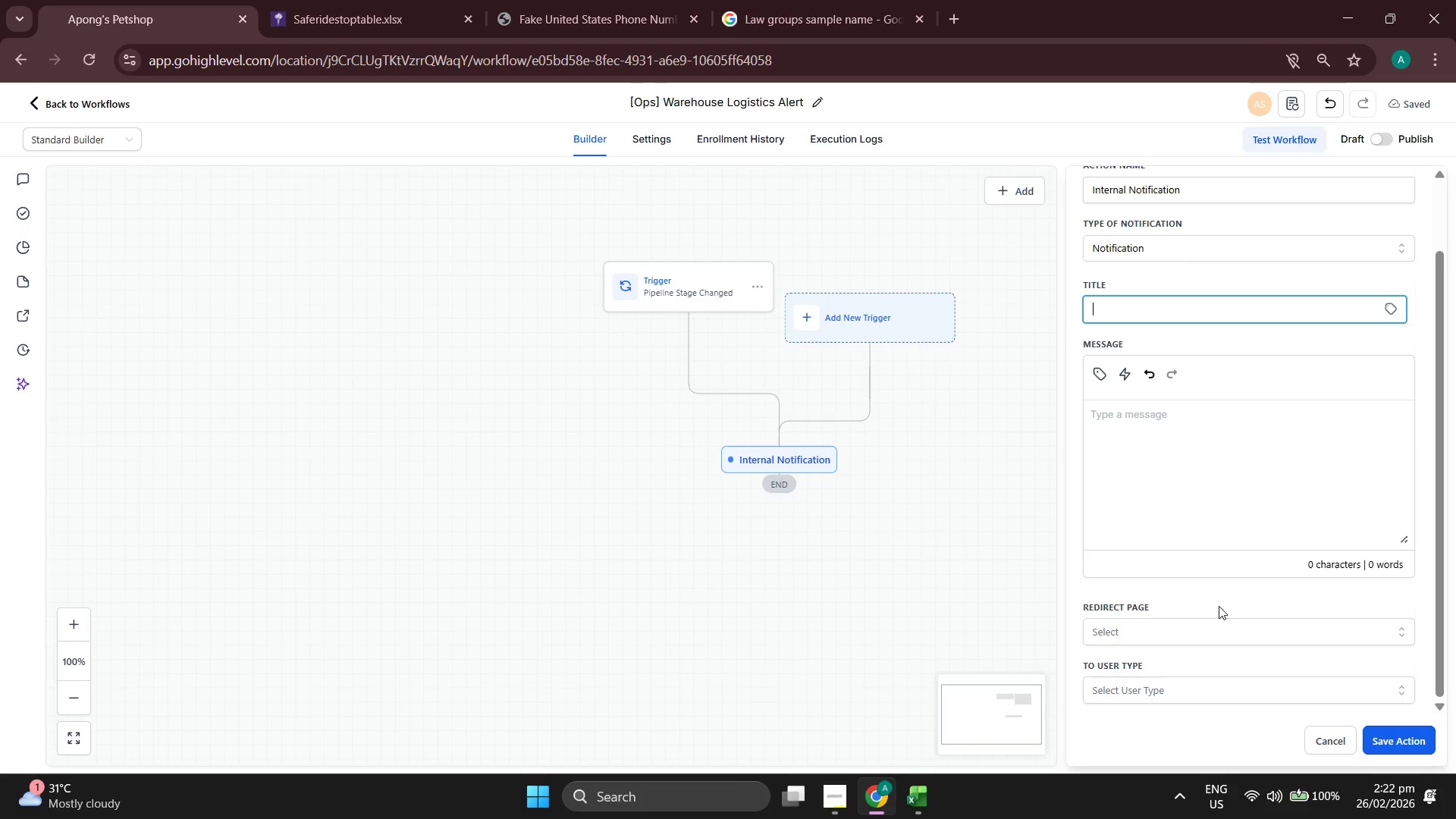 
left_click([1210, 630])
 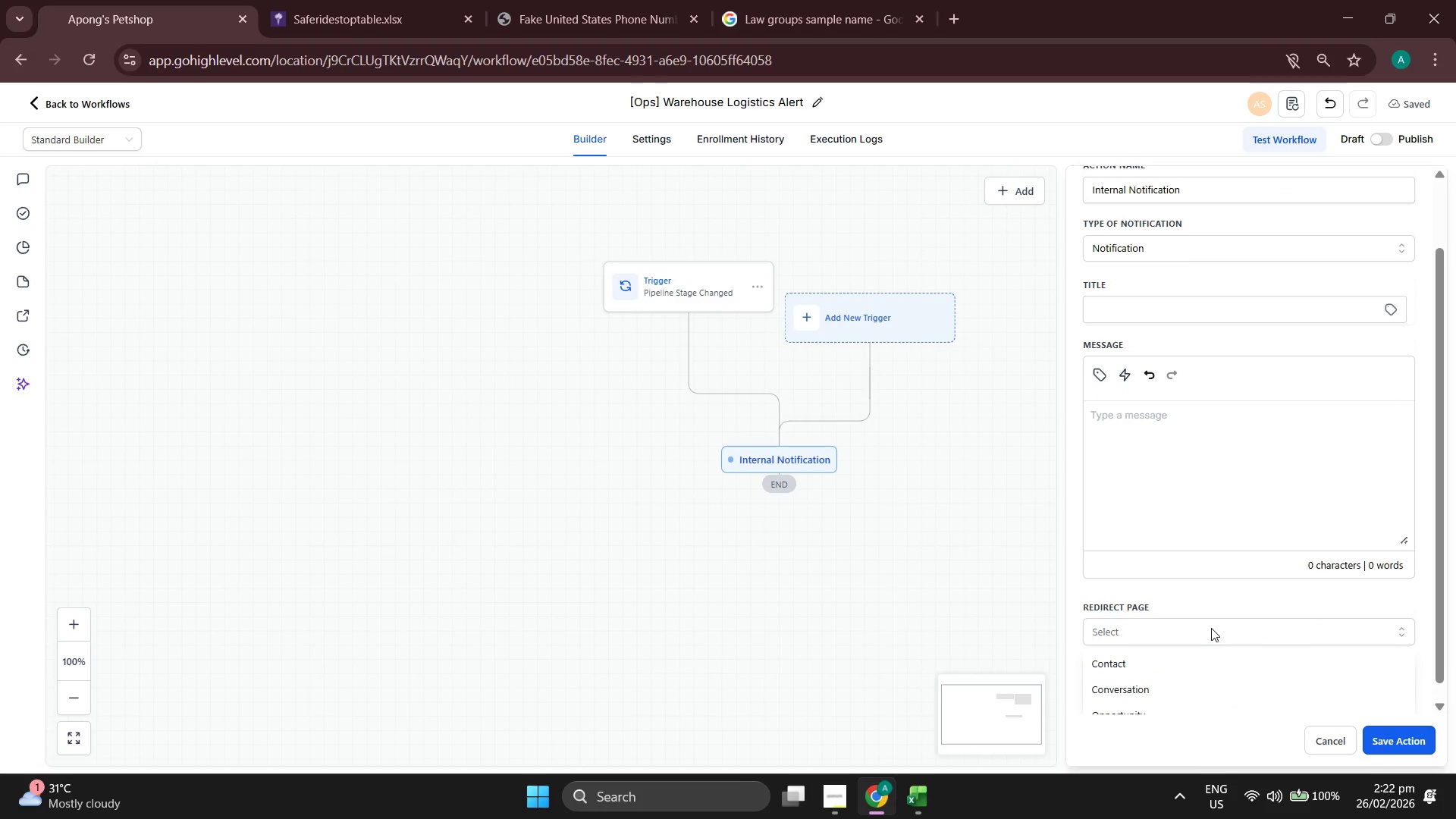 
left_click([1241, 482])
 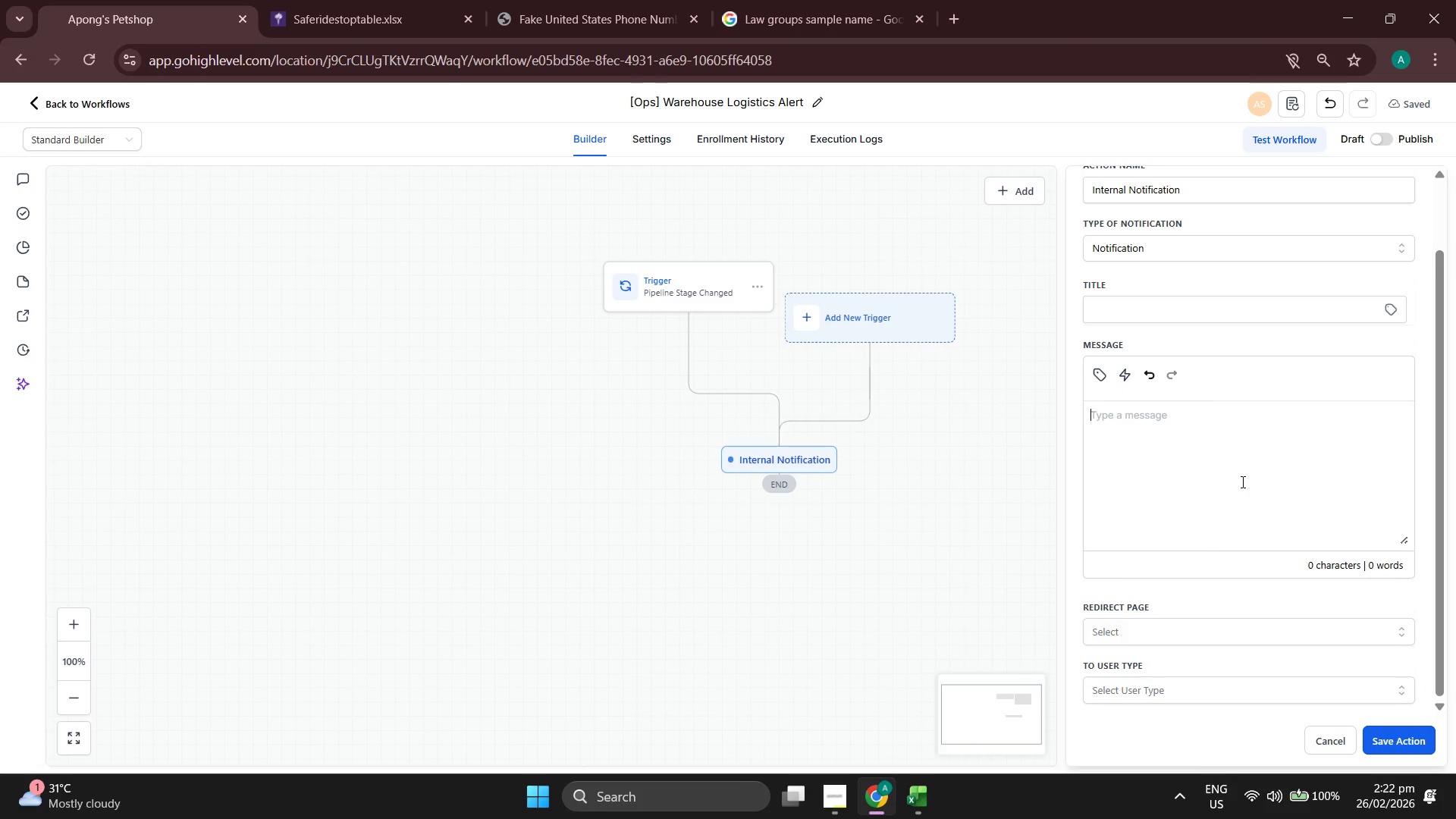 
scroll: coordinate [1241, 483], scroll_direction: down, amount: 5.0
 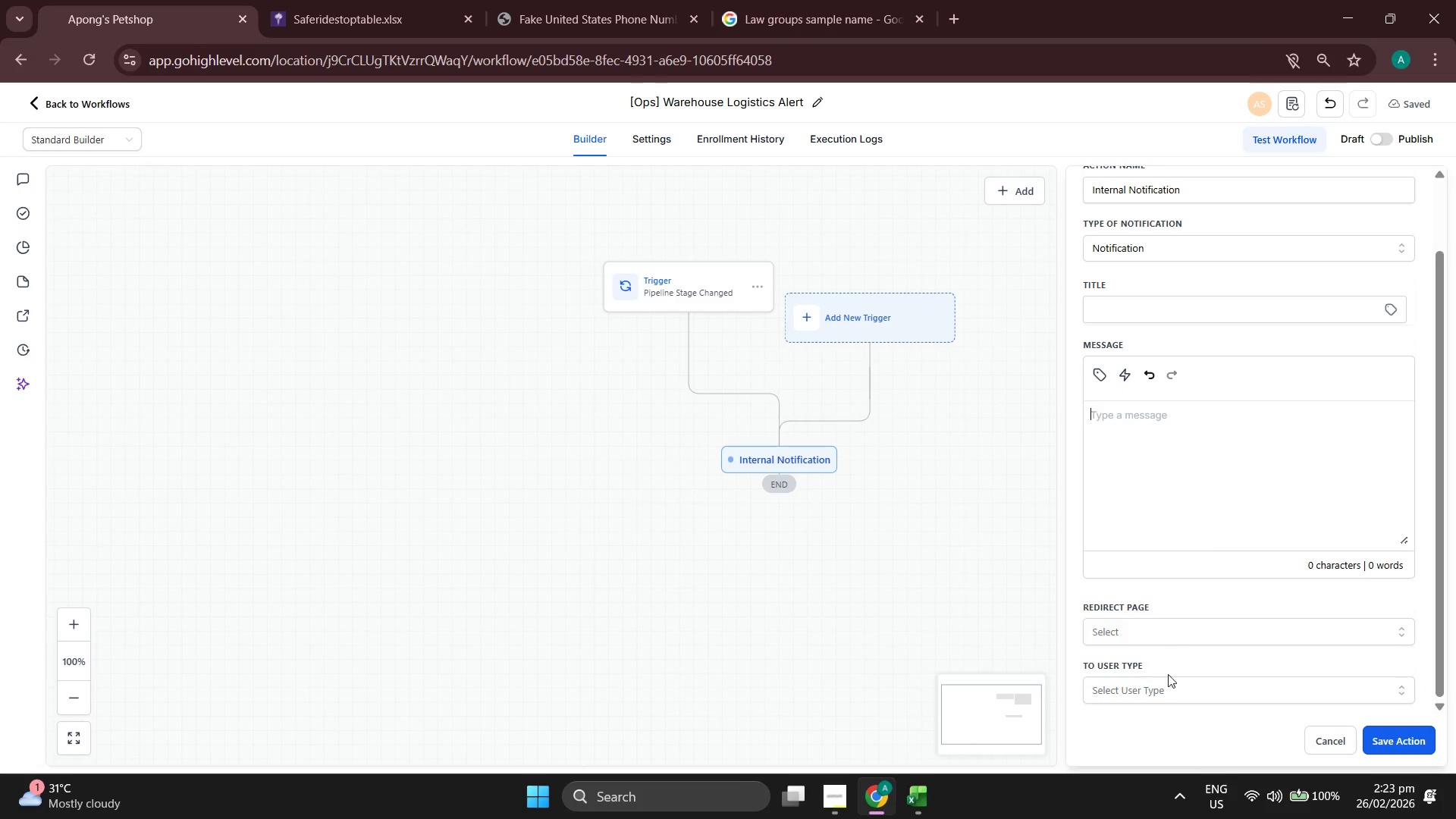 
left_click([1167, 688])
 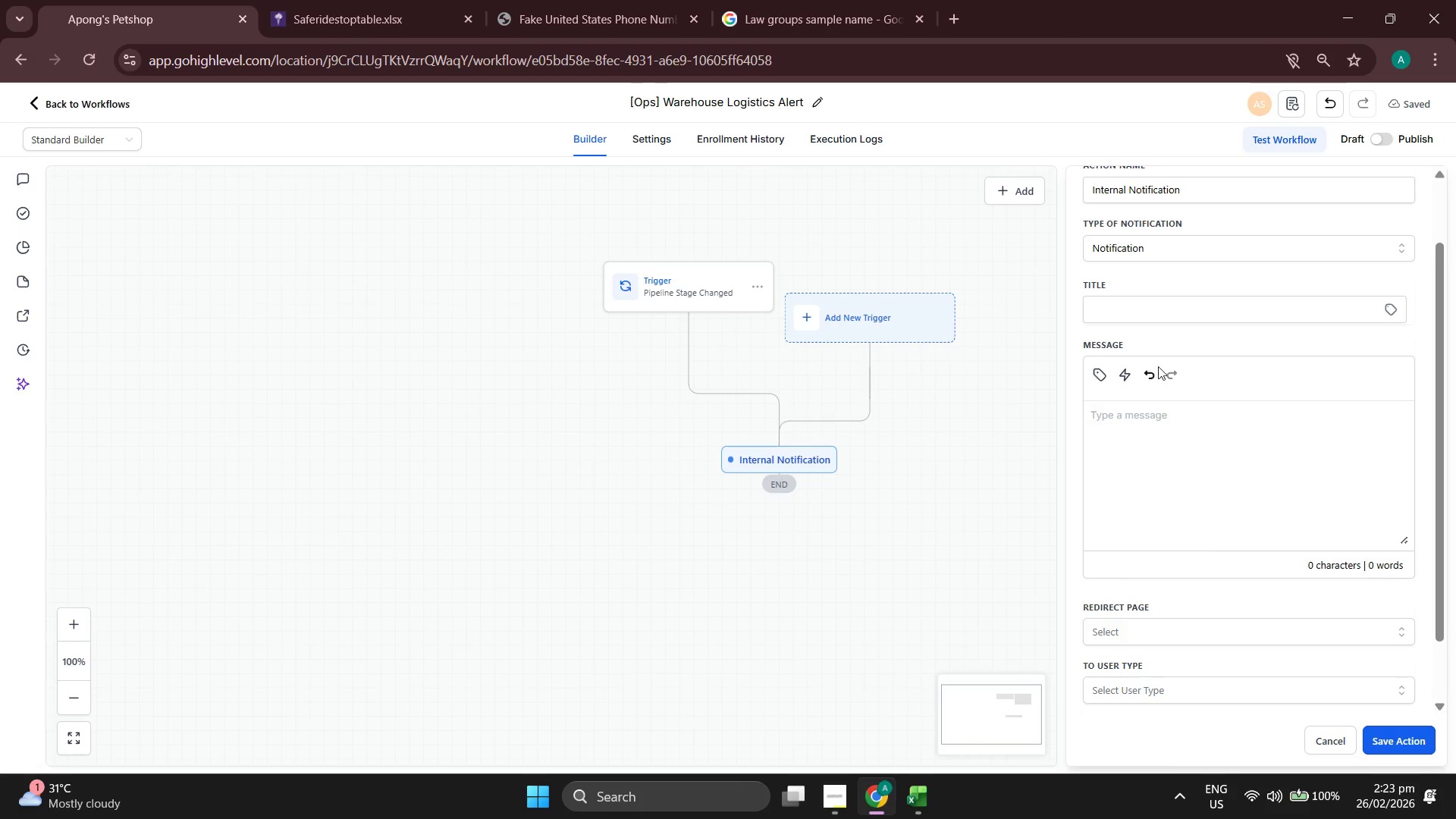 
scroll: coordinate [1304, 363], scroll_direction: up, amount: 2.0
 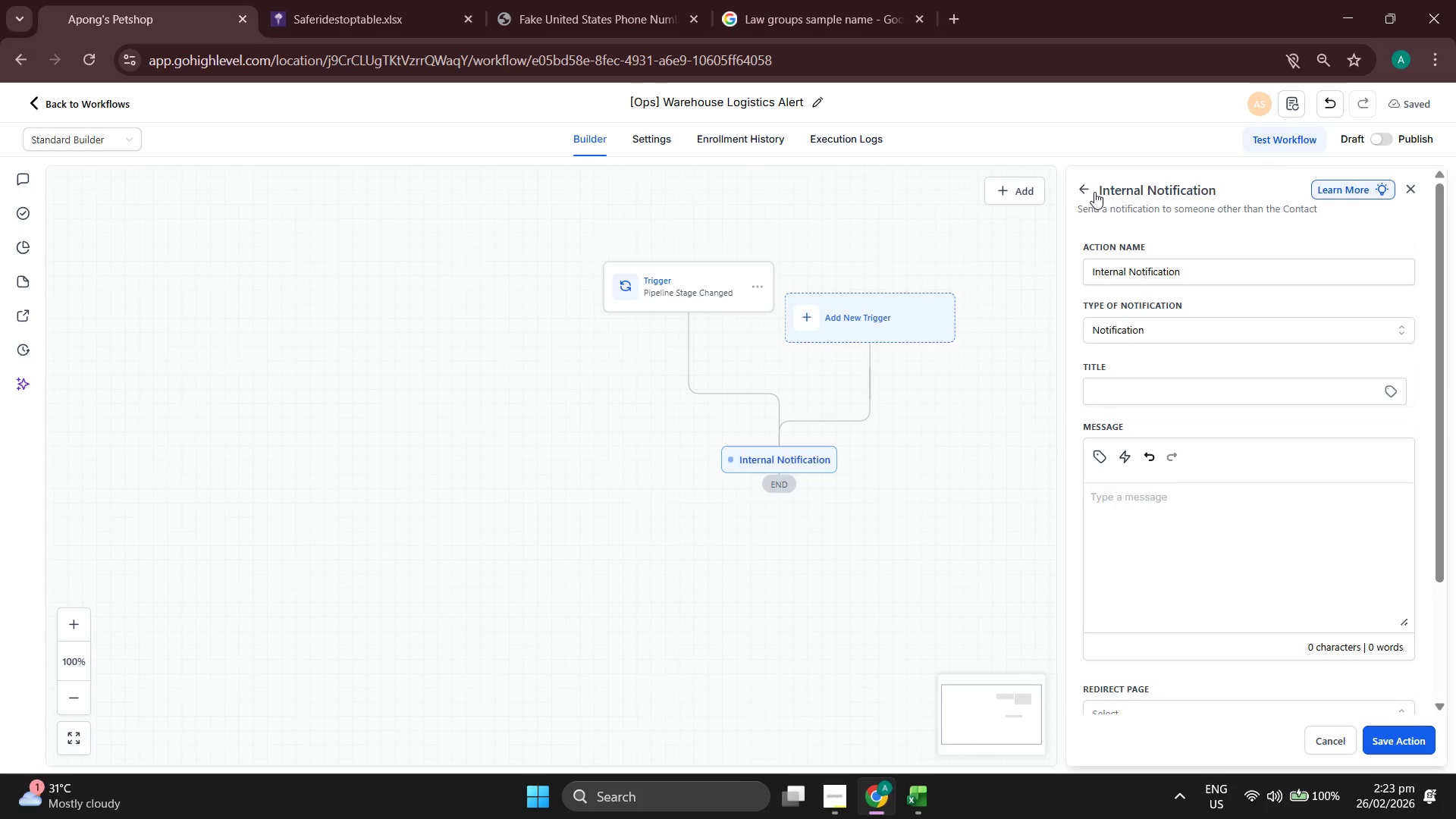 
left_click([1088, 192])
 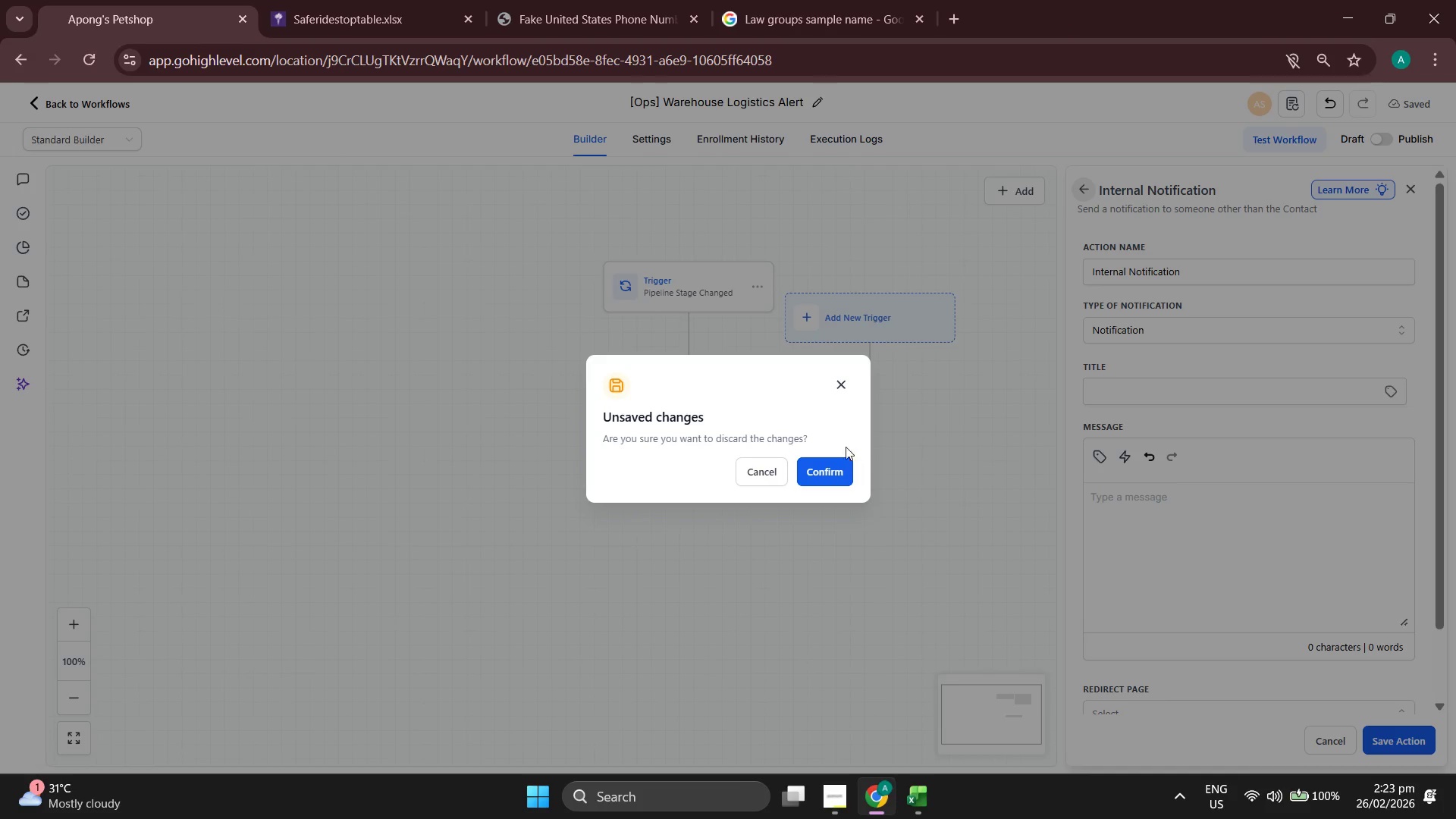 
left_click([755, 461])
 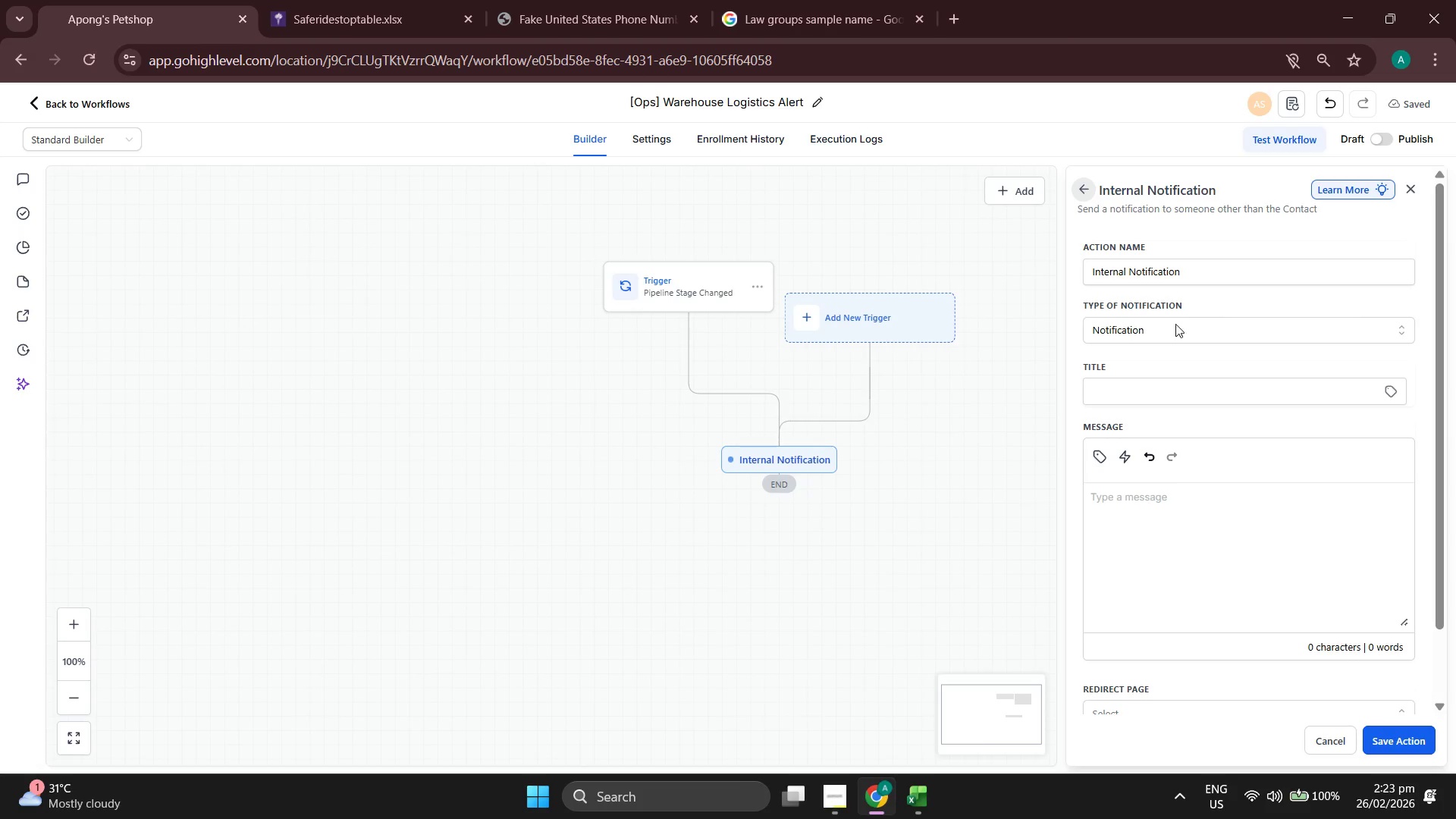 
left_click([1188, 323])
 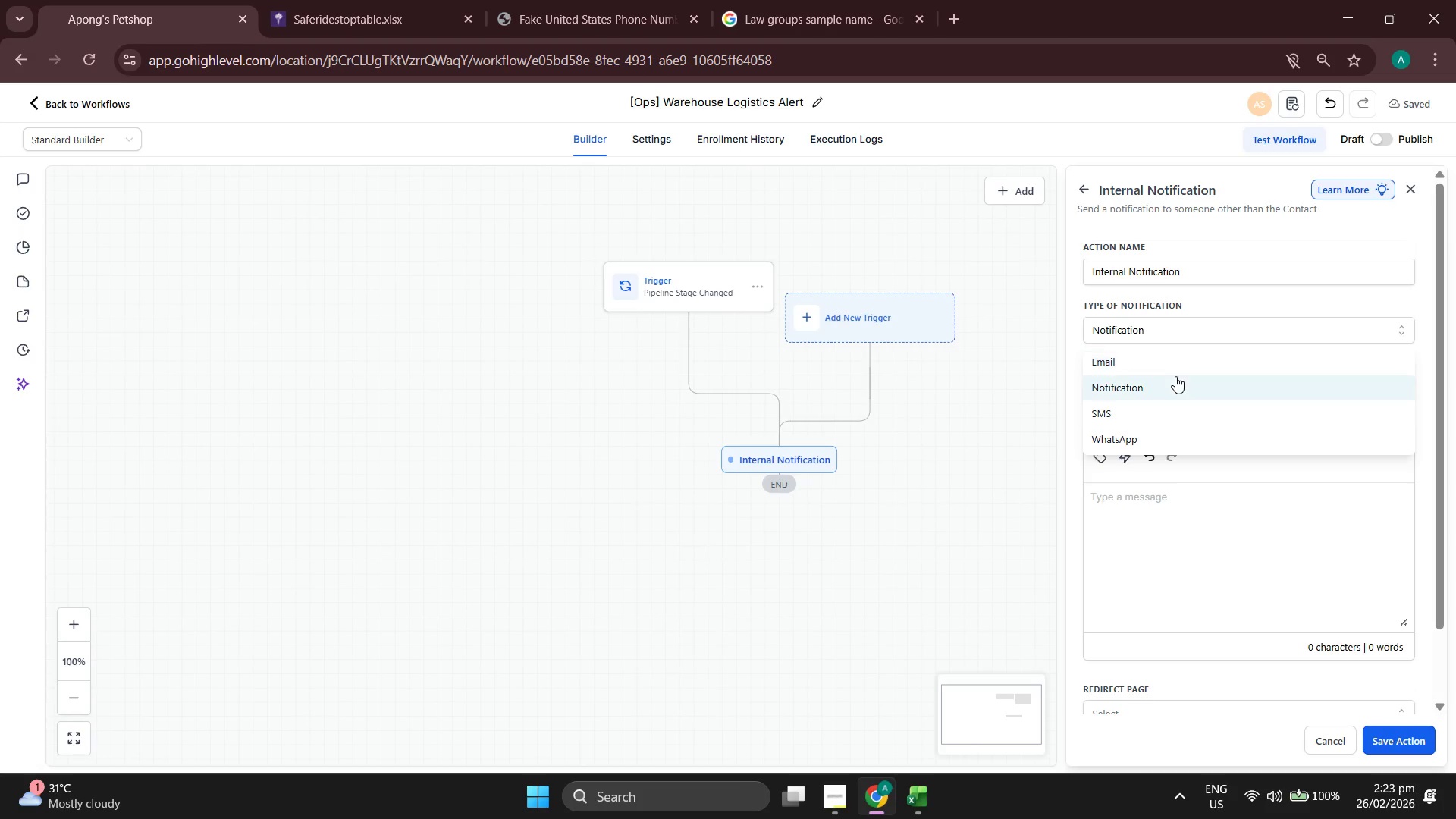 
left_click([1176, 372])
 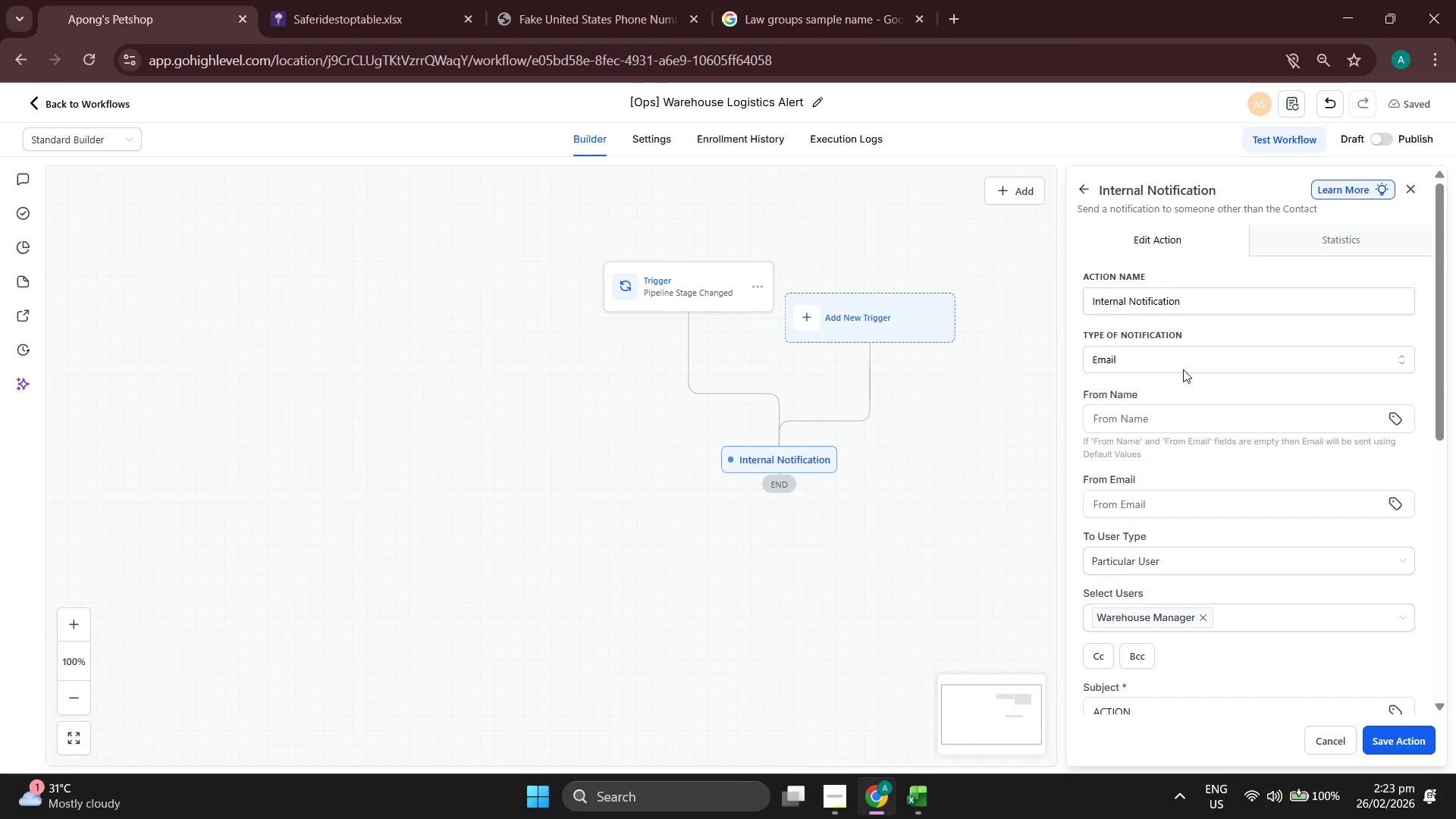 
scroll: coordinate [1217, 408], scroll_direction: down, amount: 3.0
 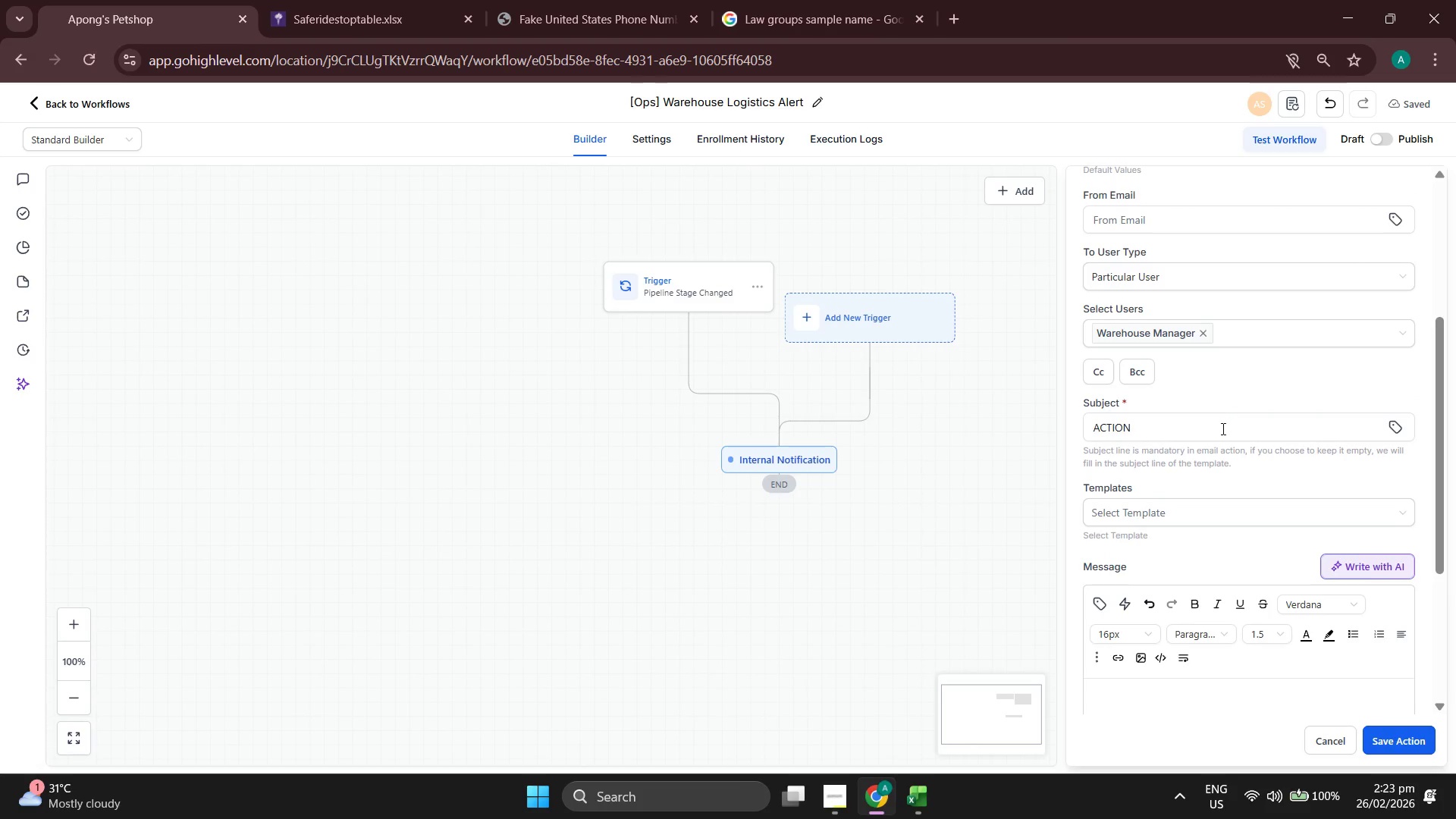 
left_click([1202, 429])
 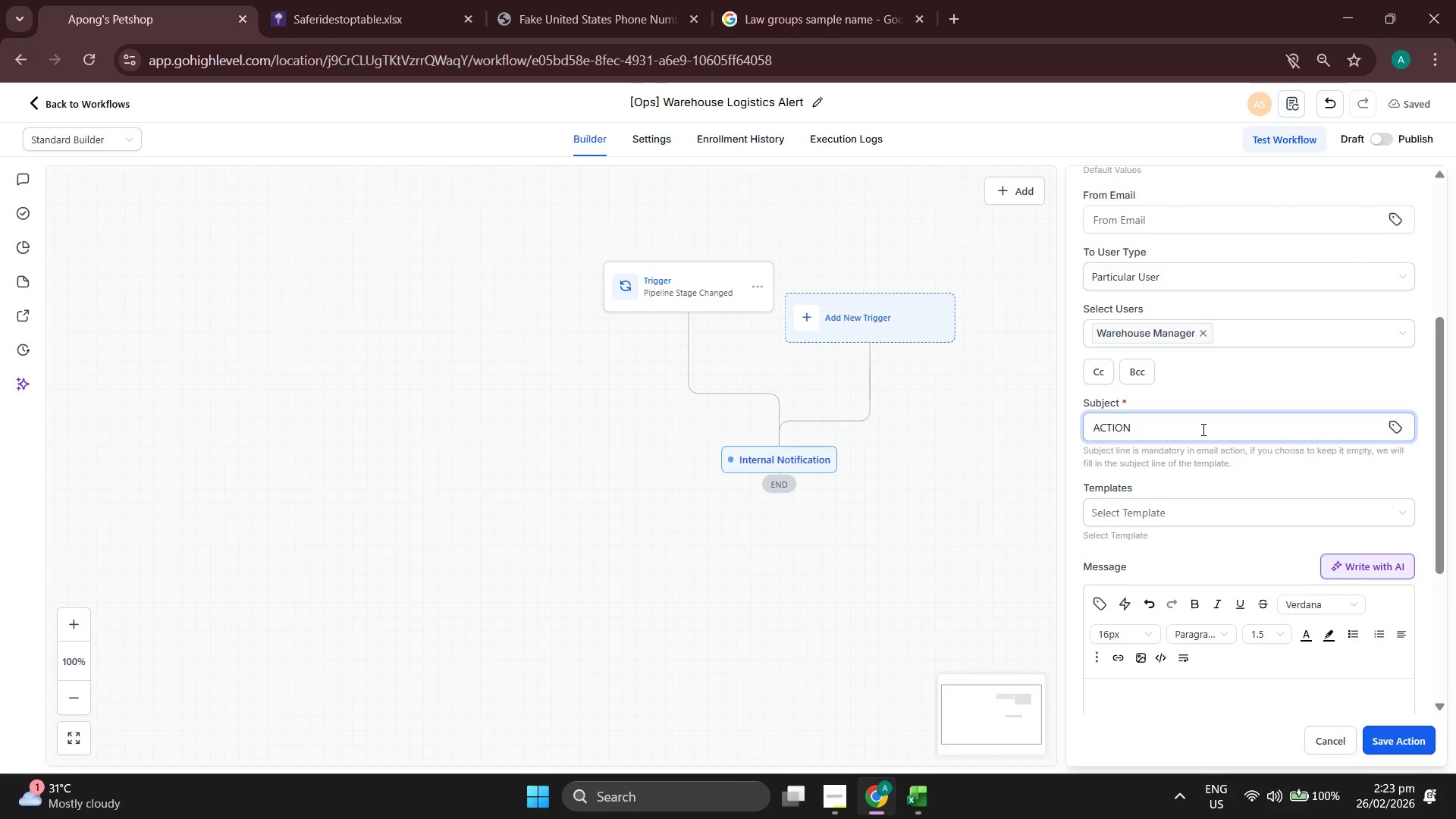 
type( r)
key(Backspace)
type(REQUIRED: ;)
key(Backspace)
type(Logistic)
 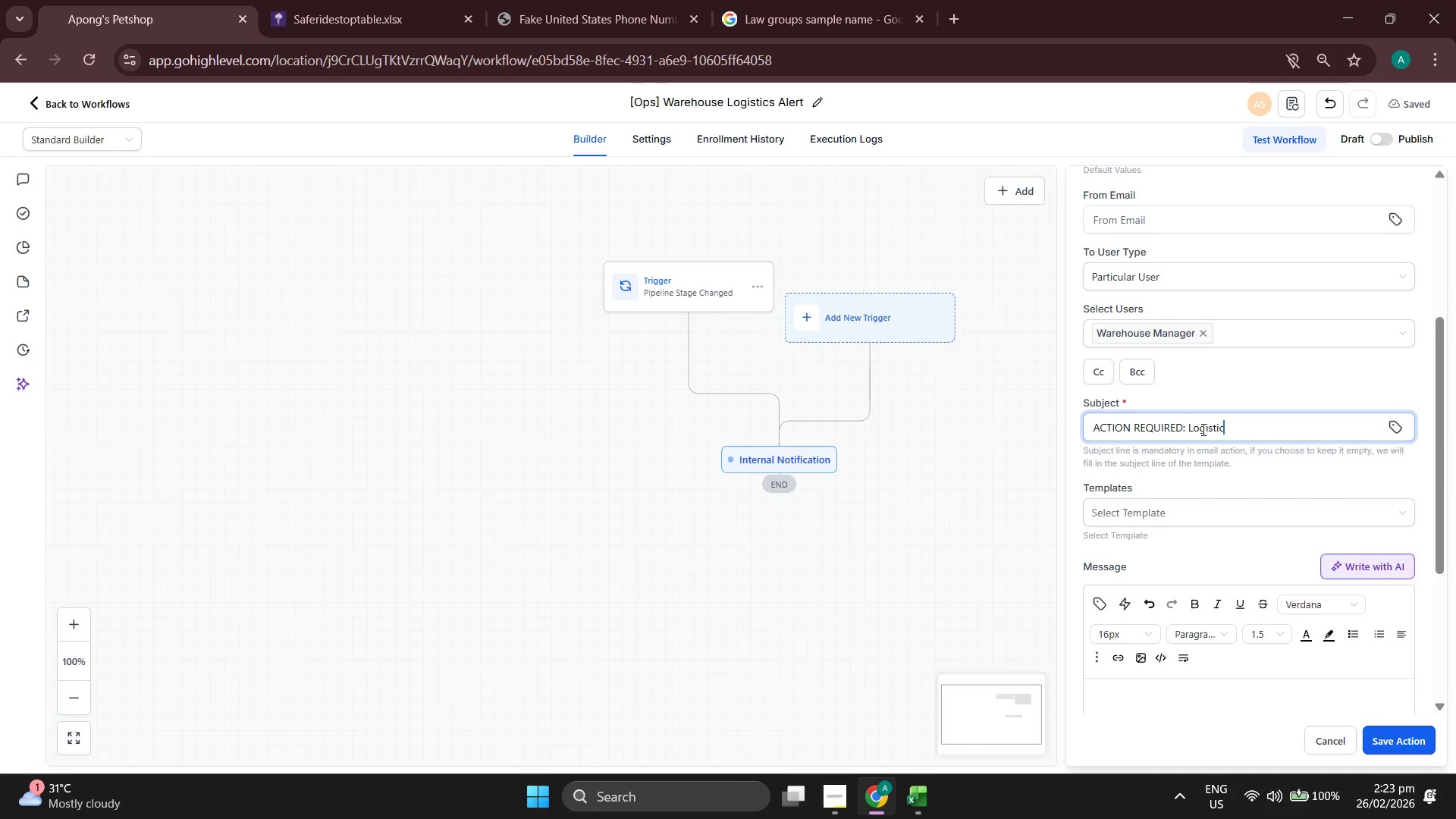 
left_click([836, 789])